 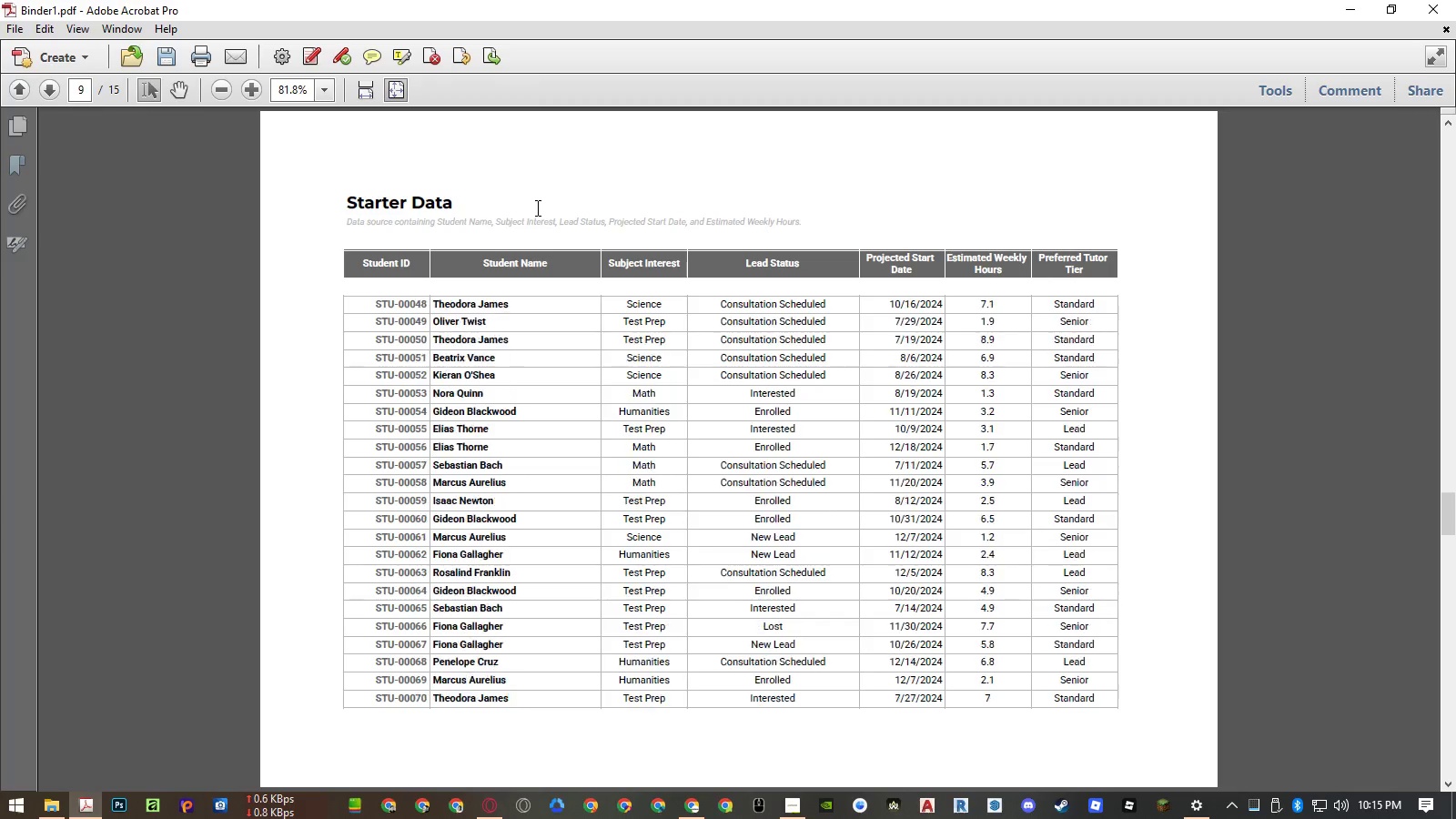 
scroll: coordinate [538, 209], scroll_direction: down, amount: 3.0
 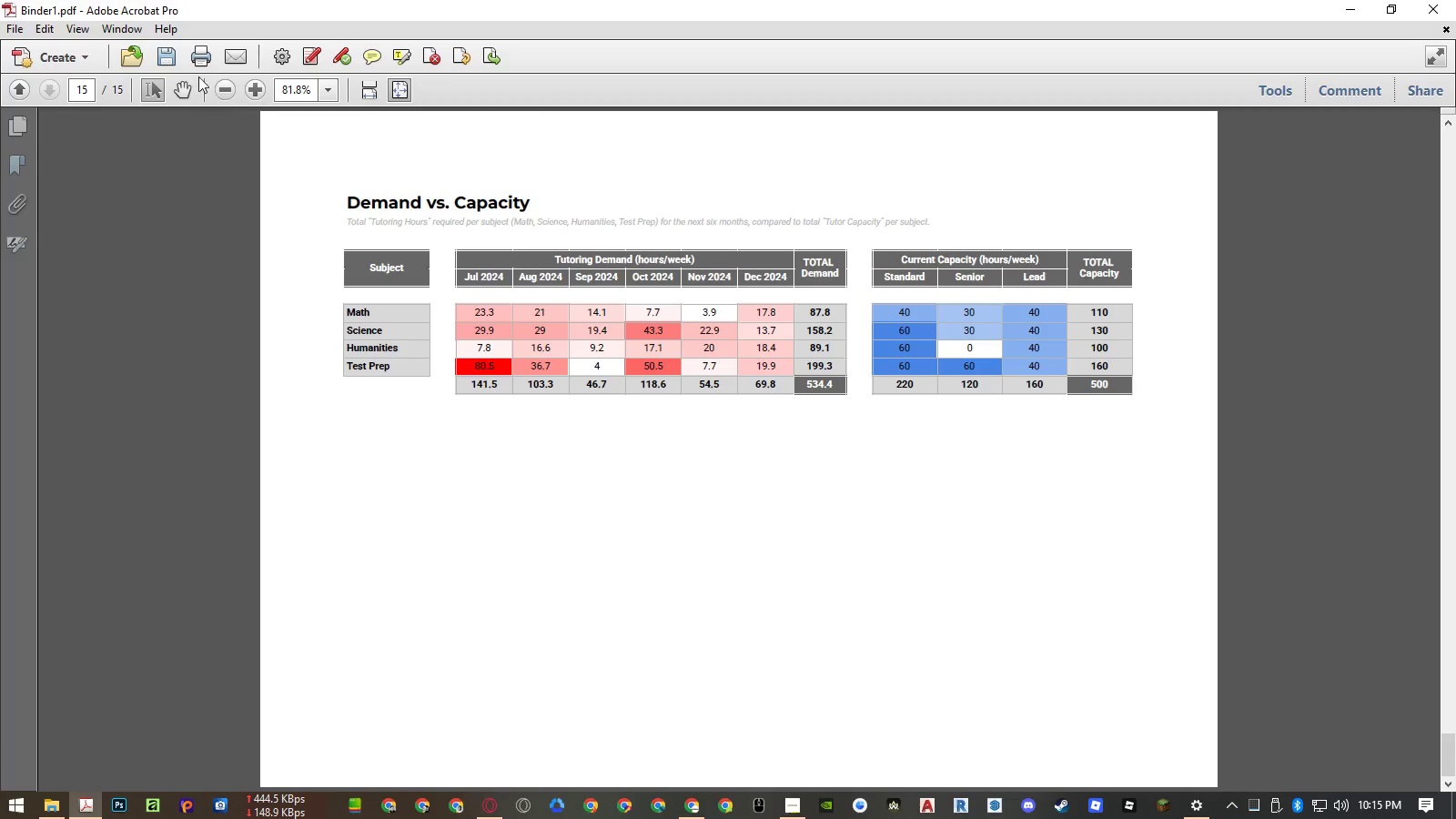 
left_click([175, 55])
 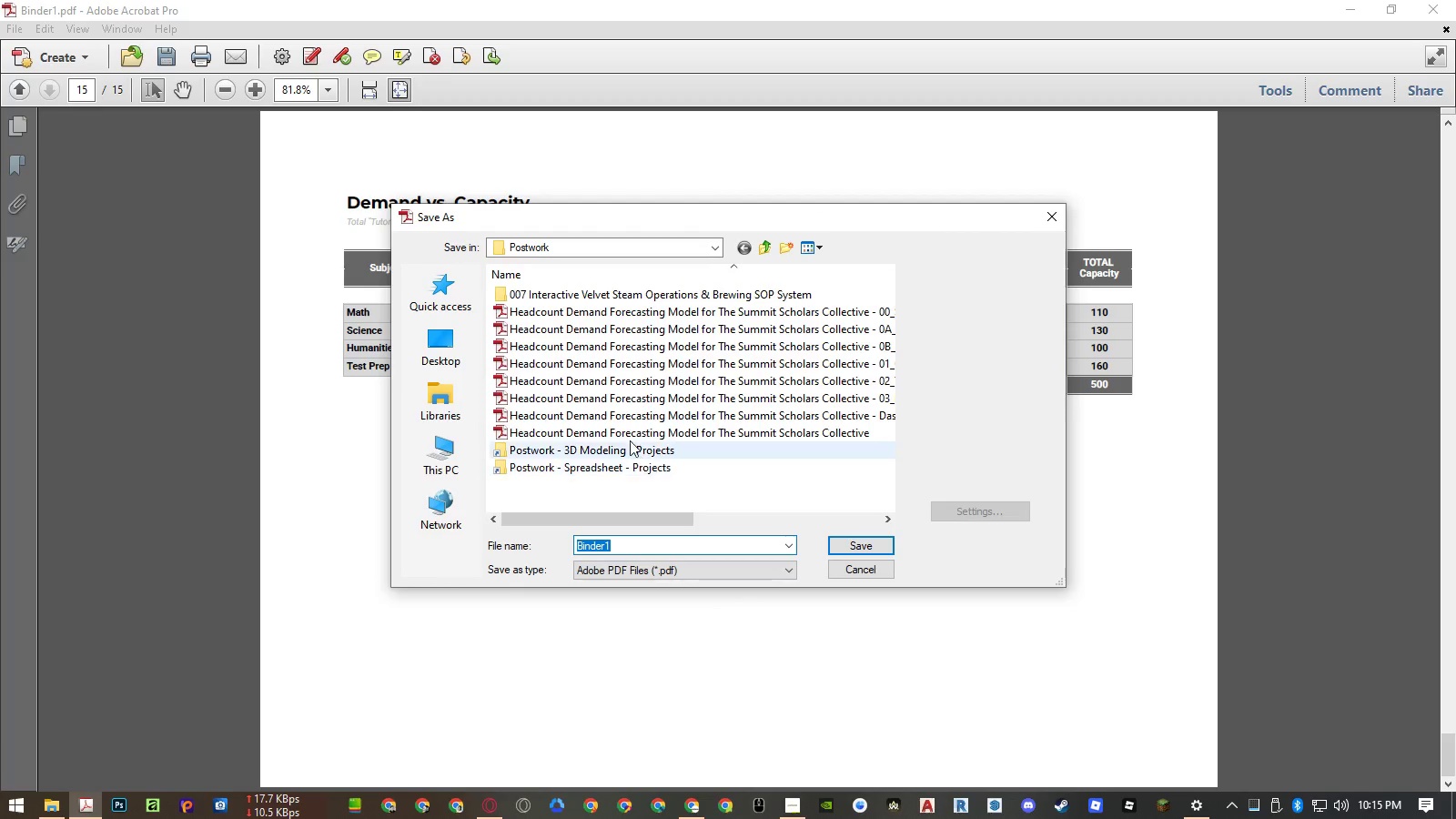 
left_click([626, 435])
 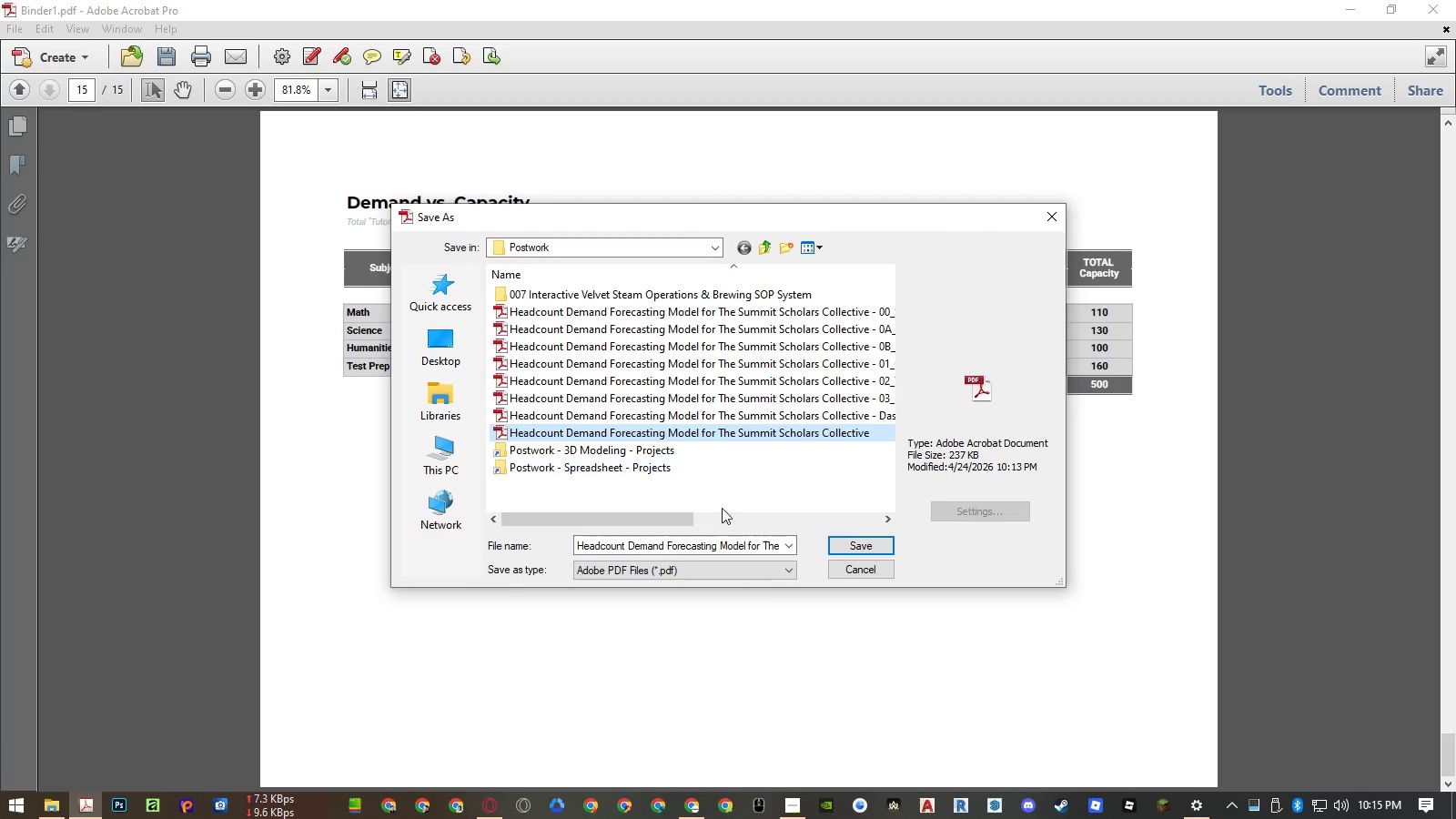 
left_click_drag(start_coordinate=[689, 518], to_coordinate=[725, 517])
 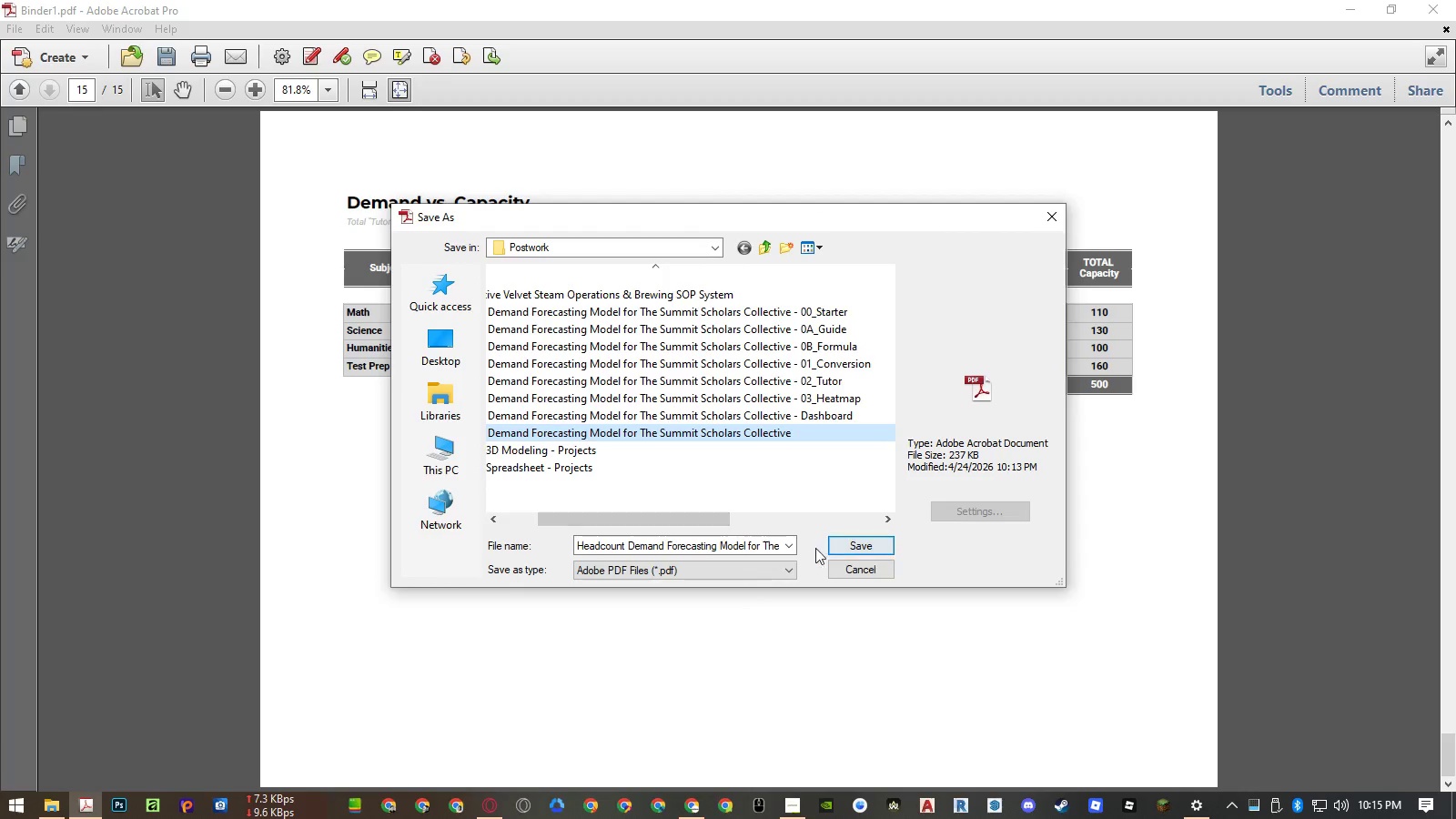 
left_click([755, 543])
 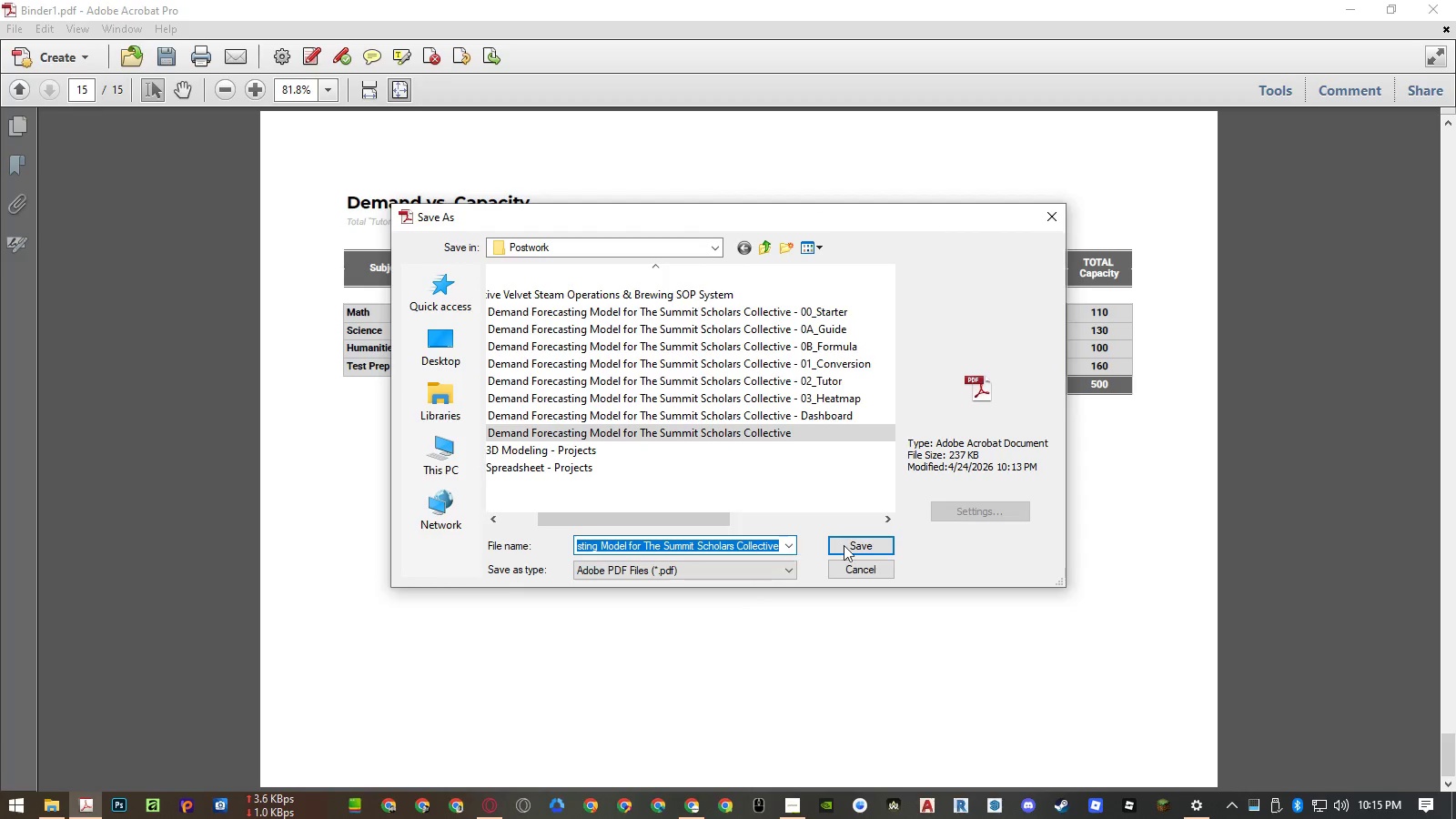 
left_click([860, 545])
 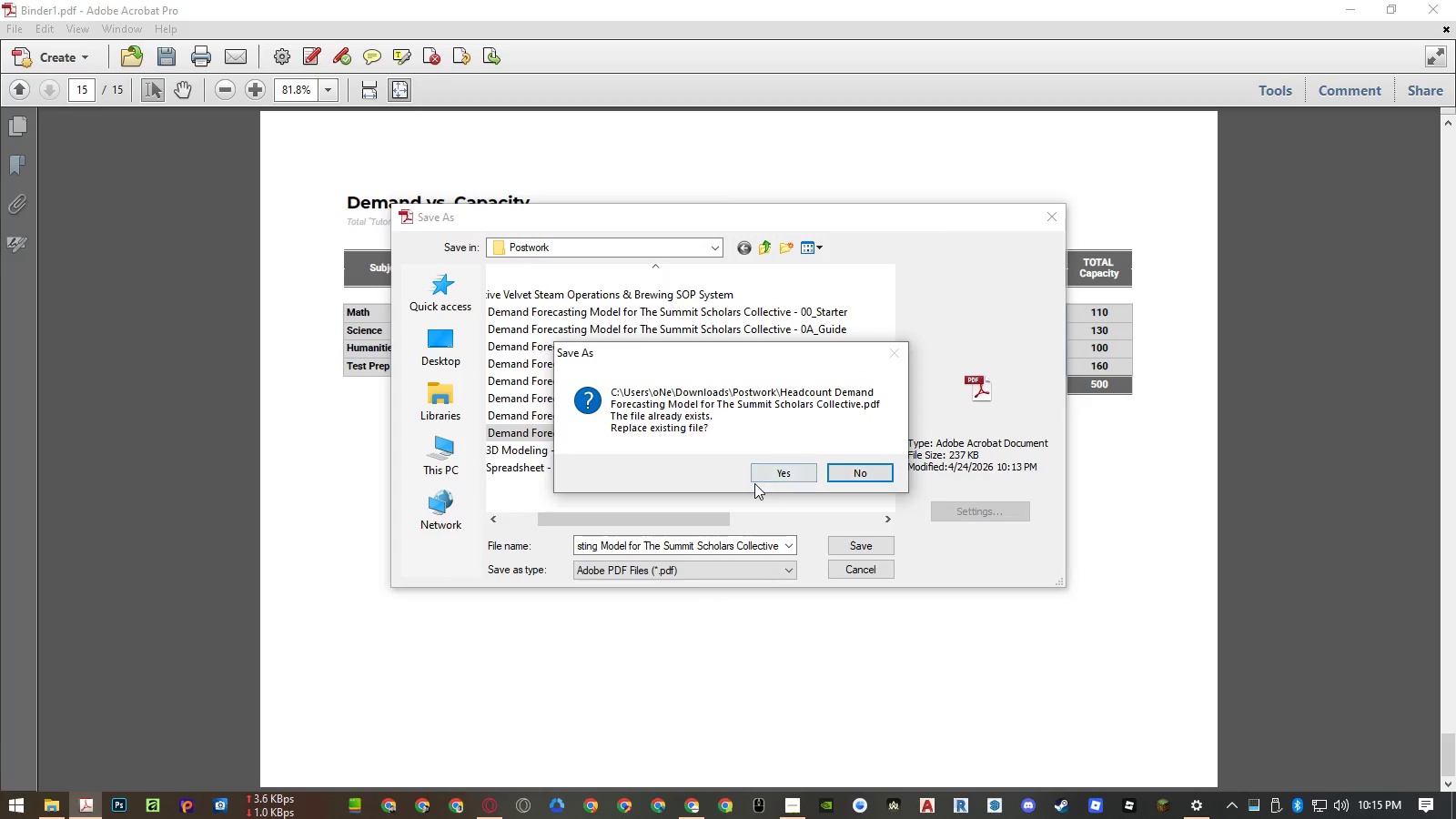 
left_click([793, 470])
 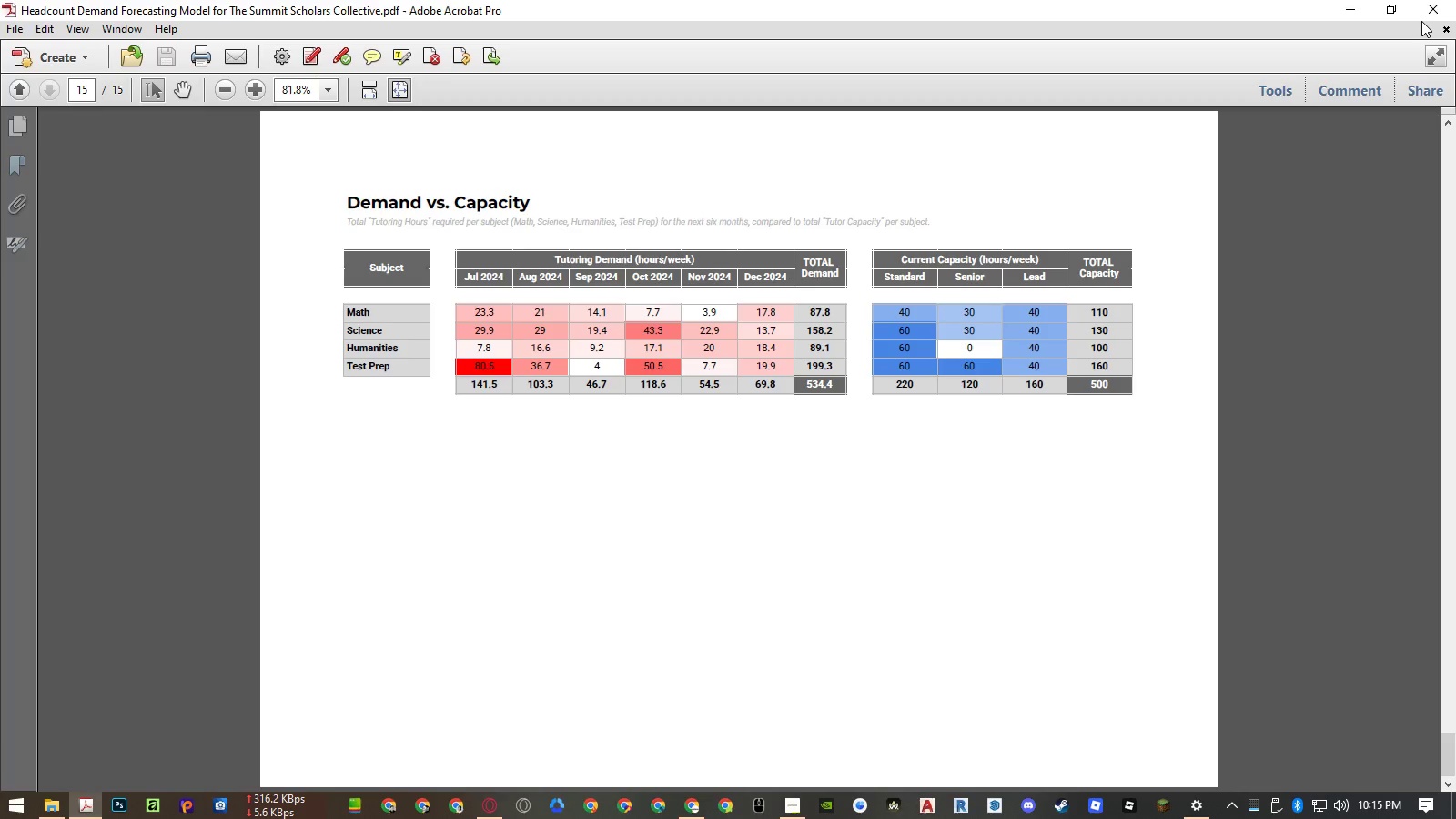 
left_click([1427, 11])
 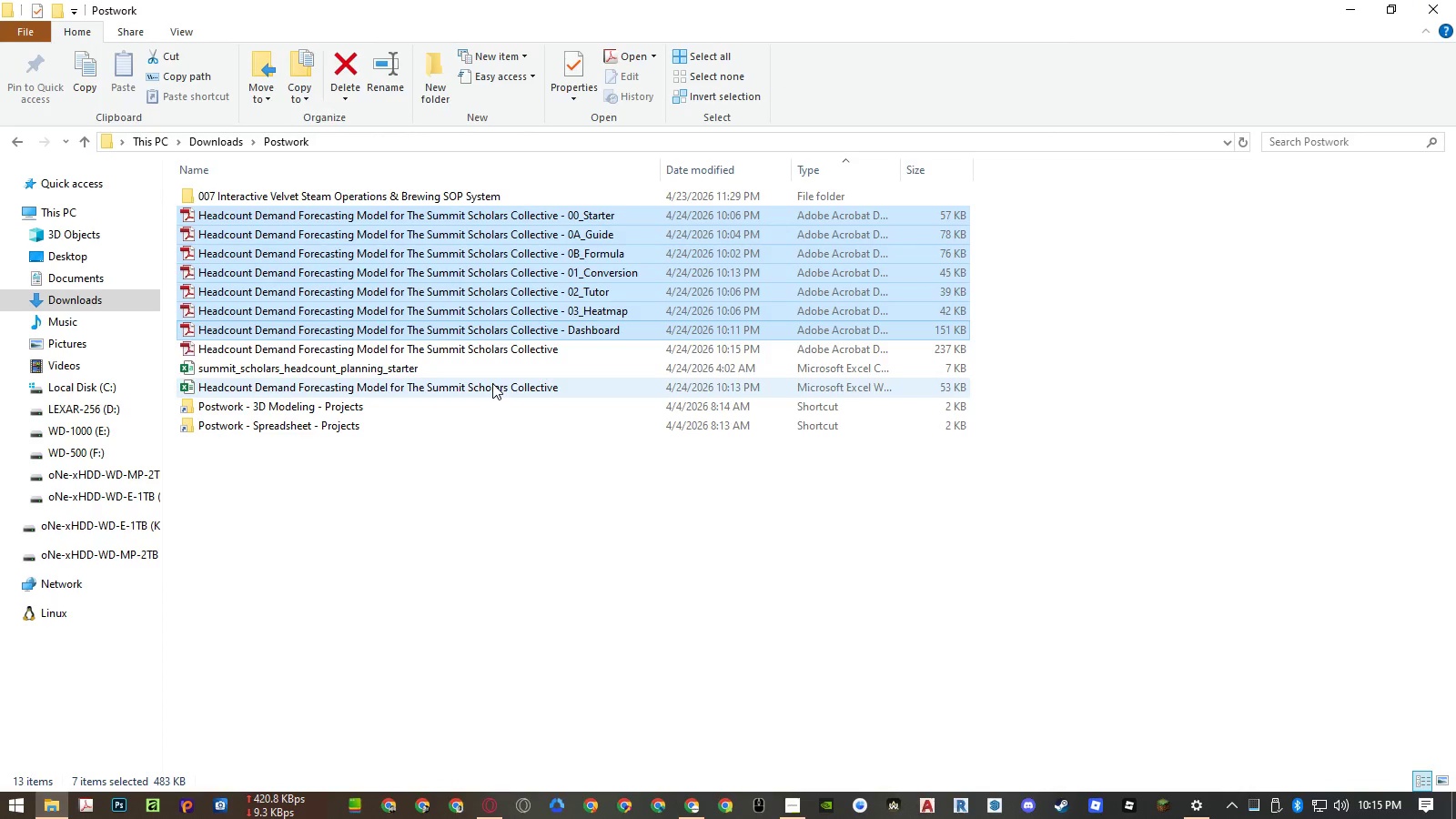 
left_click([514, 447])
 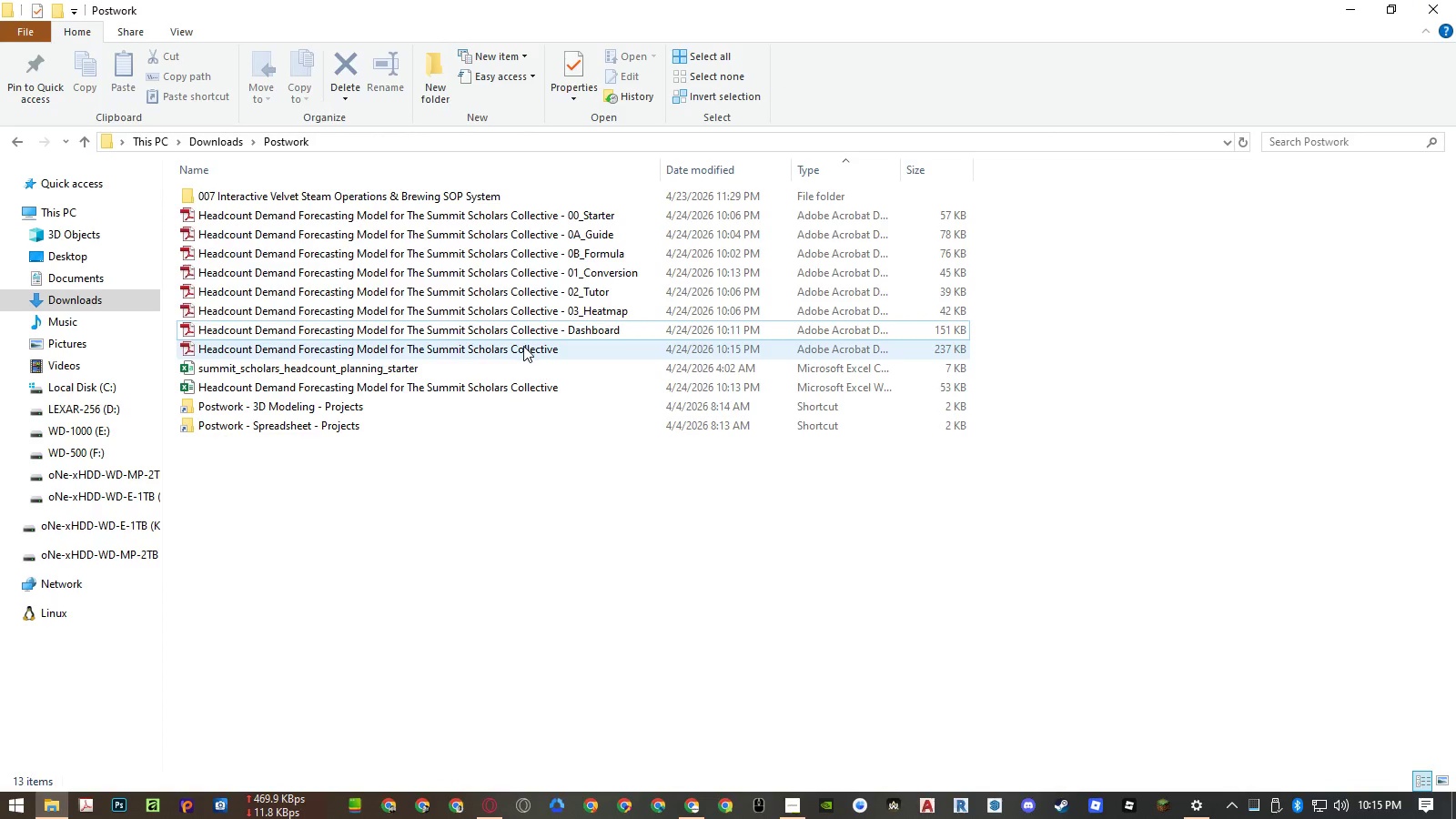 
double_click([523, 346])
 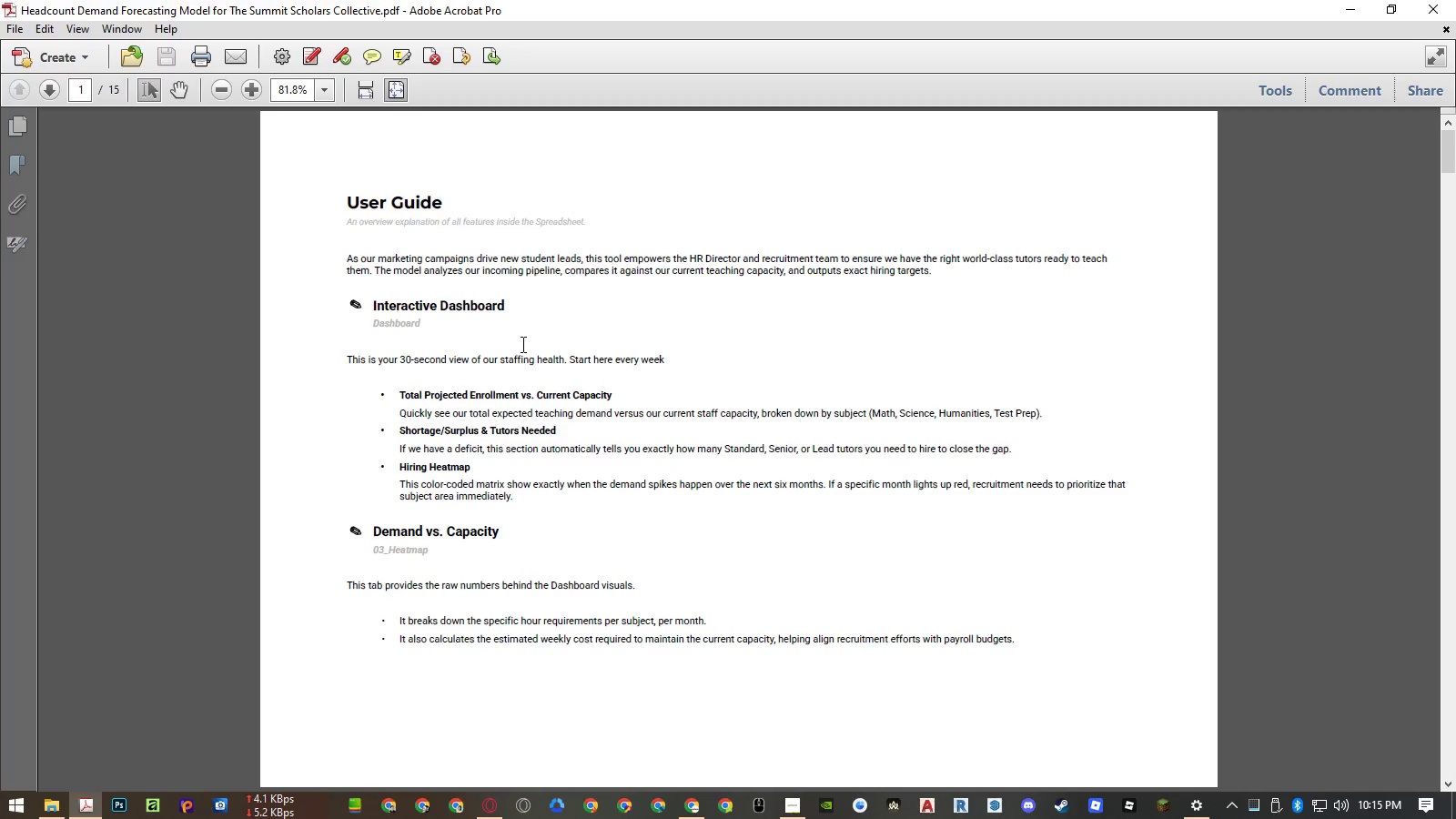 
scroll: coordinate [523, 346], scroll_direction: down, amount: 21.0
 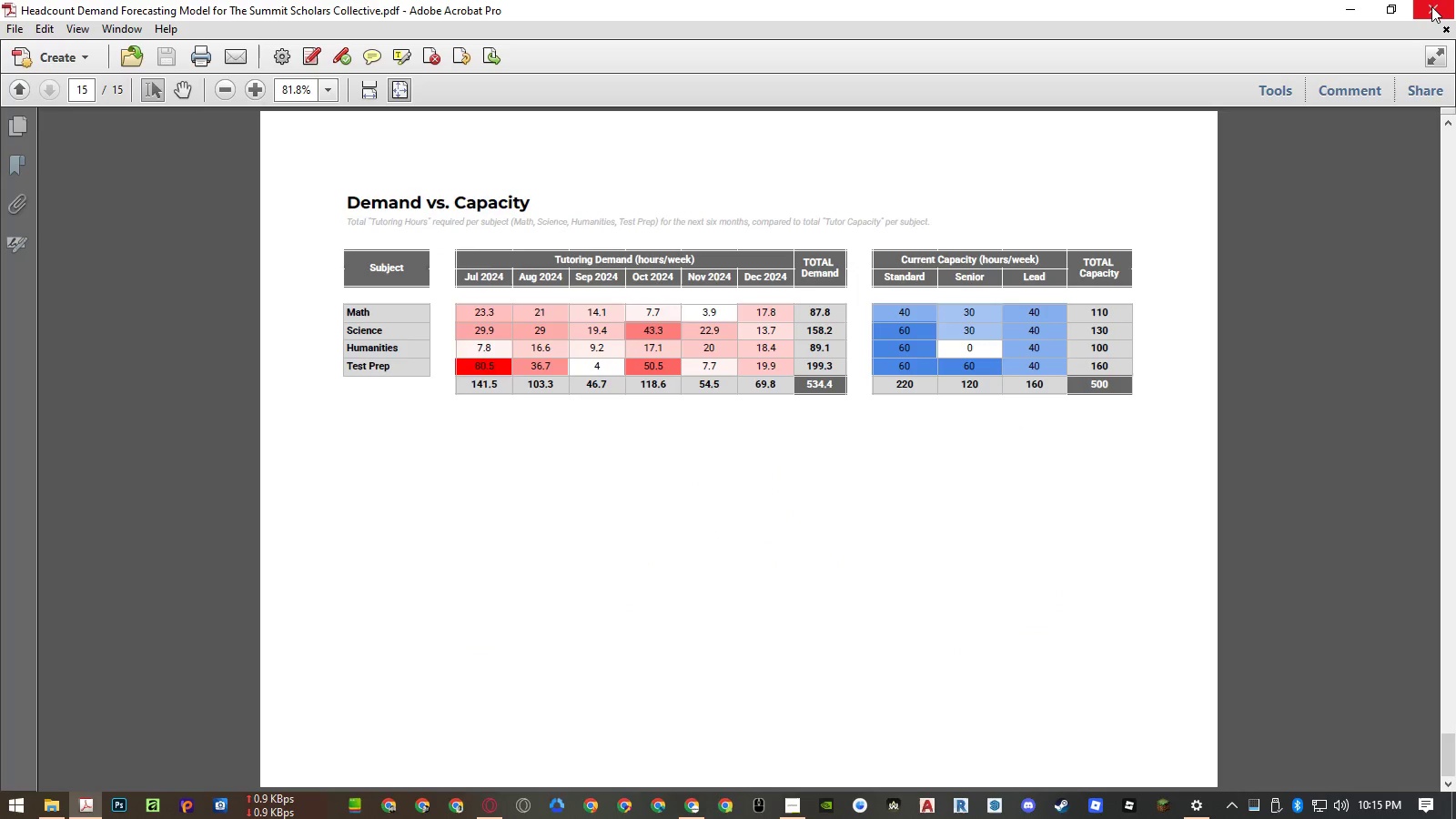 
scroll: coordinate [983, 358], scroll_direction: up, amount: 37.0
 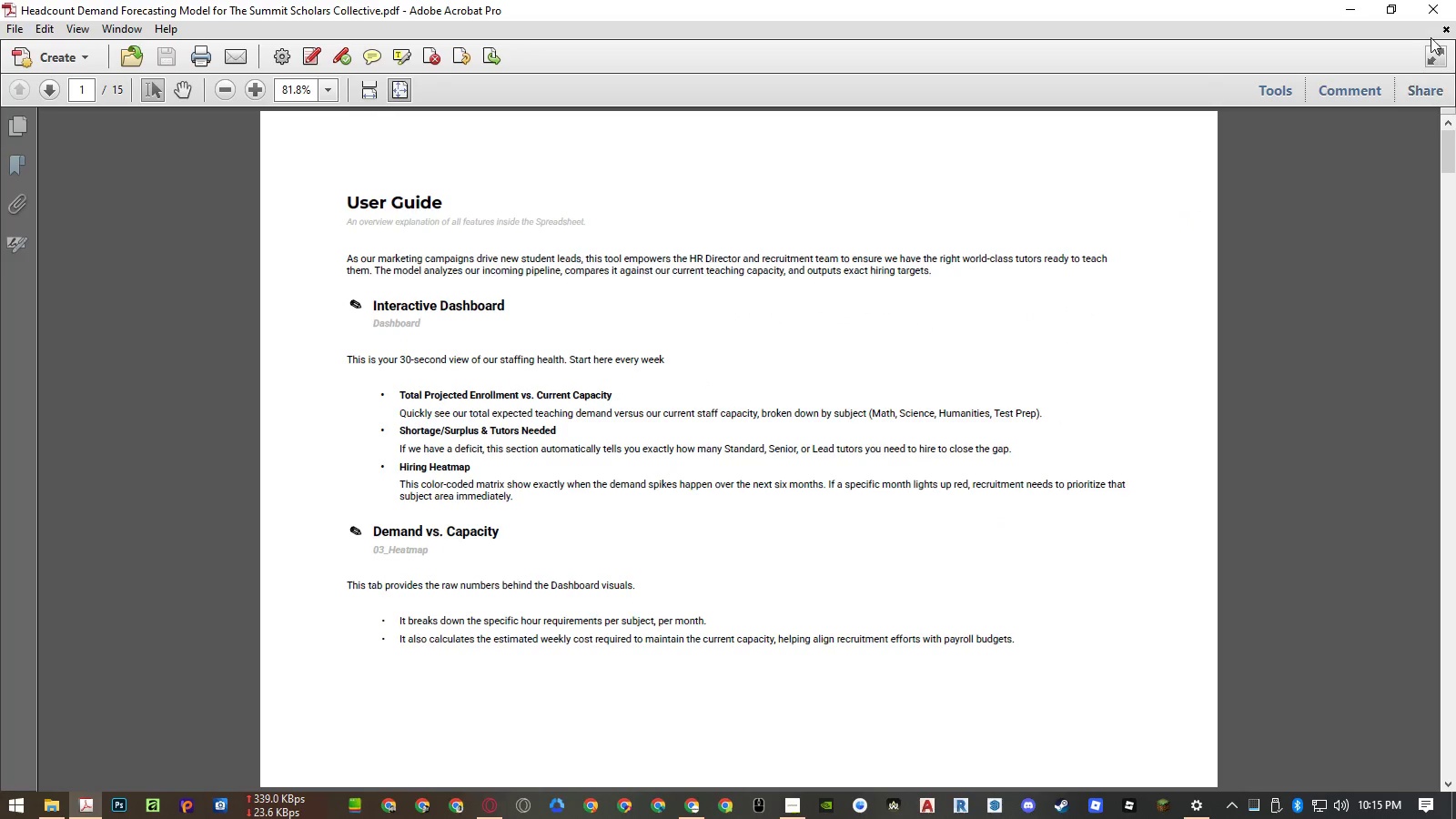 
left_click([1432, 13])
 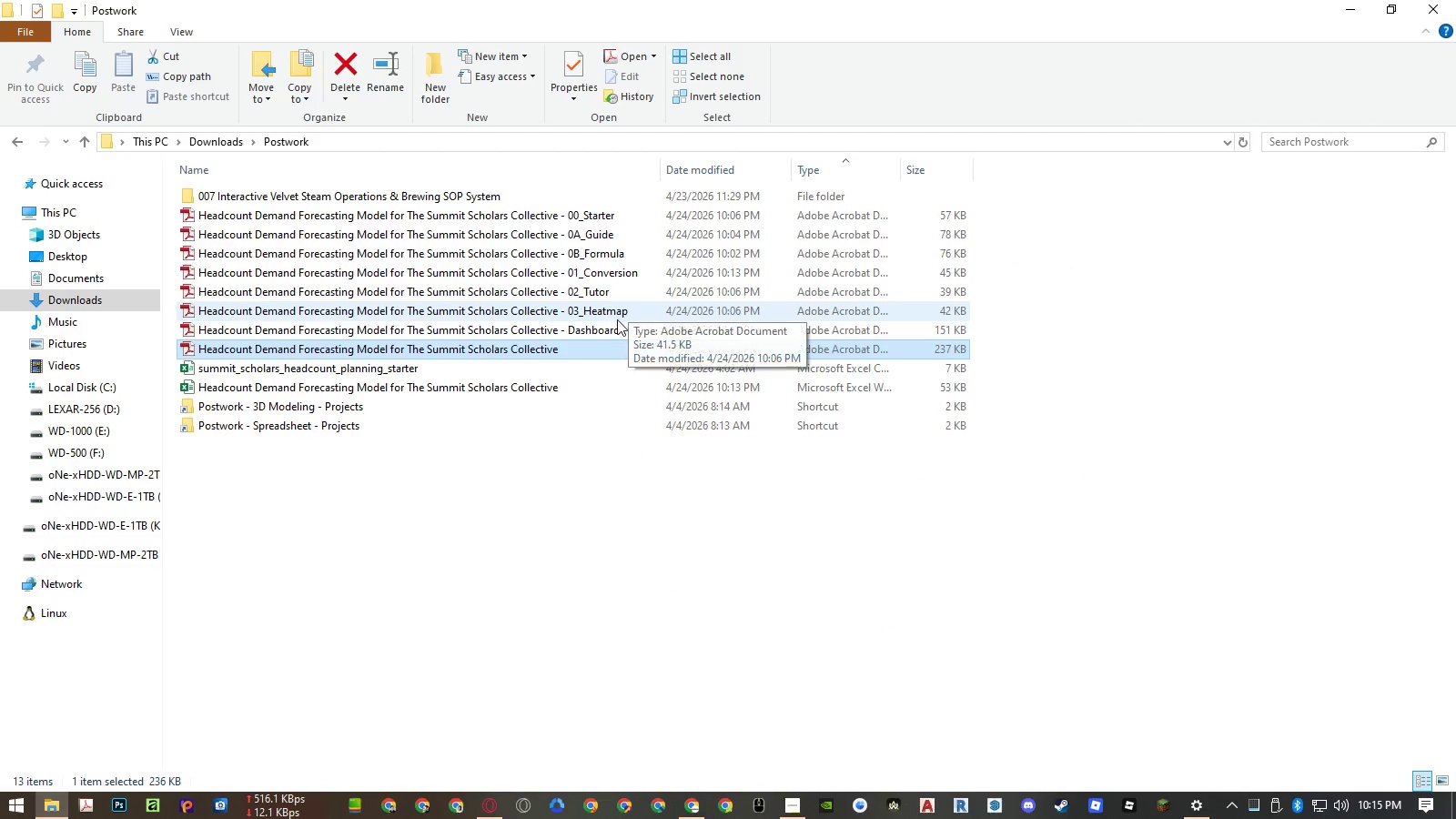 
left_click([616, 330])
 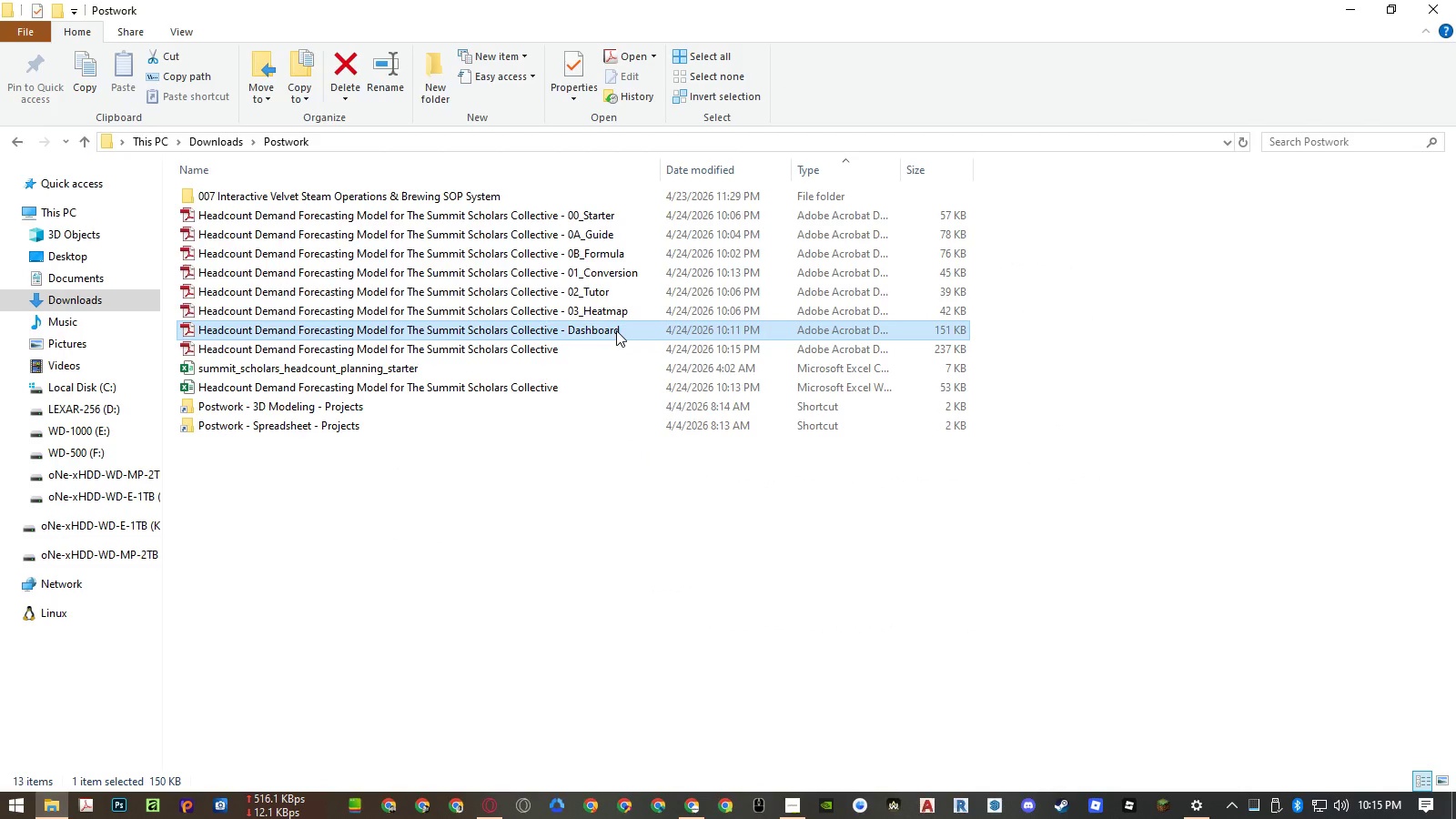 
hold_key(key=ShiftLeft, duration=0.78)
left_click([604, 214])
 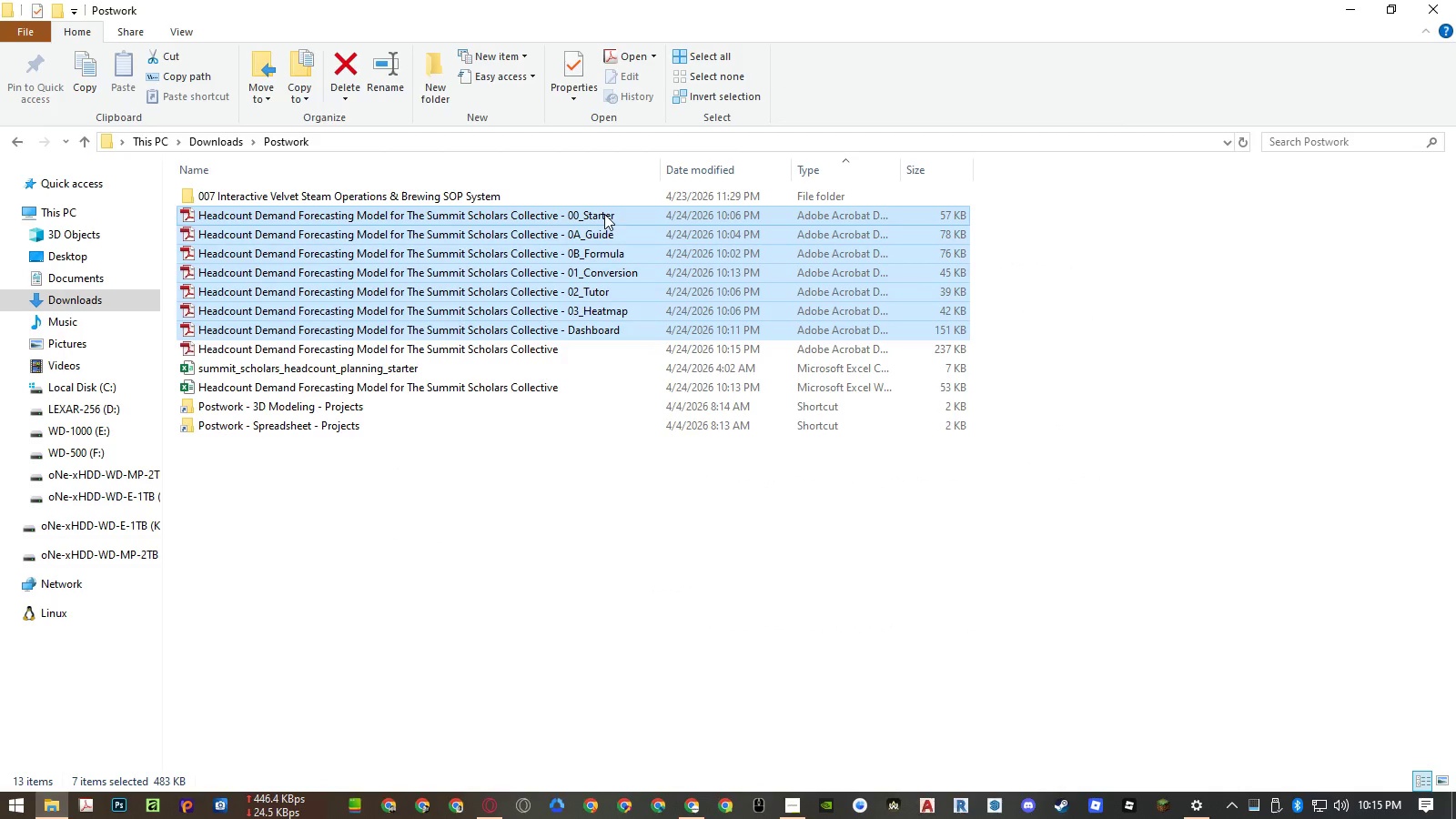 
key(Delete)
 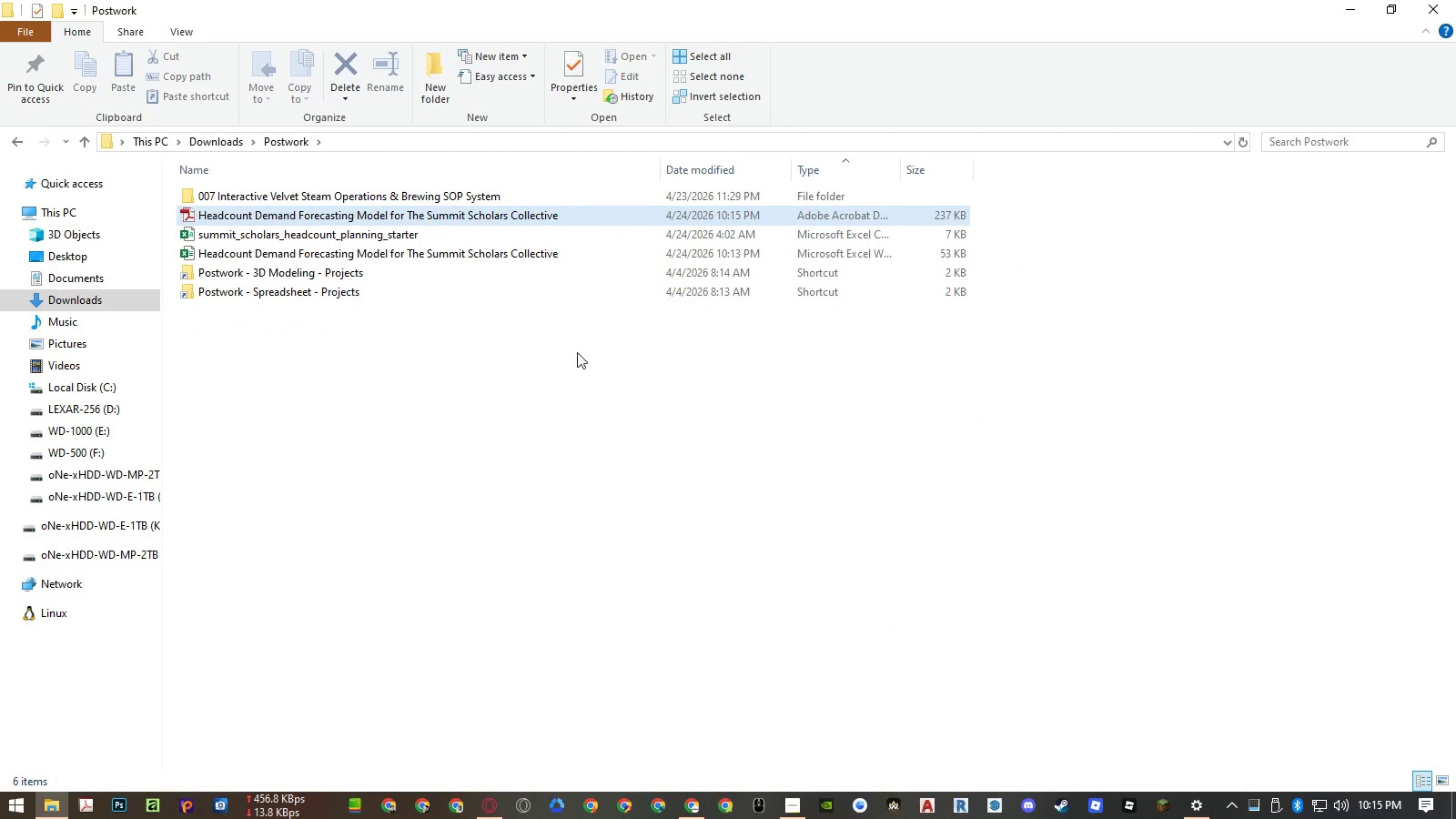 
left_click([520, 530])
 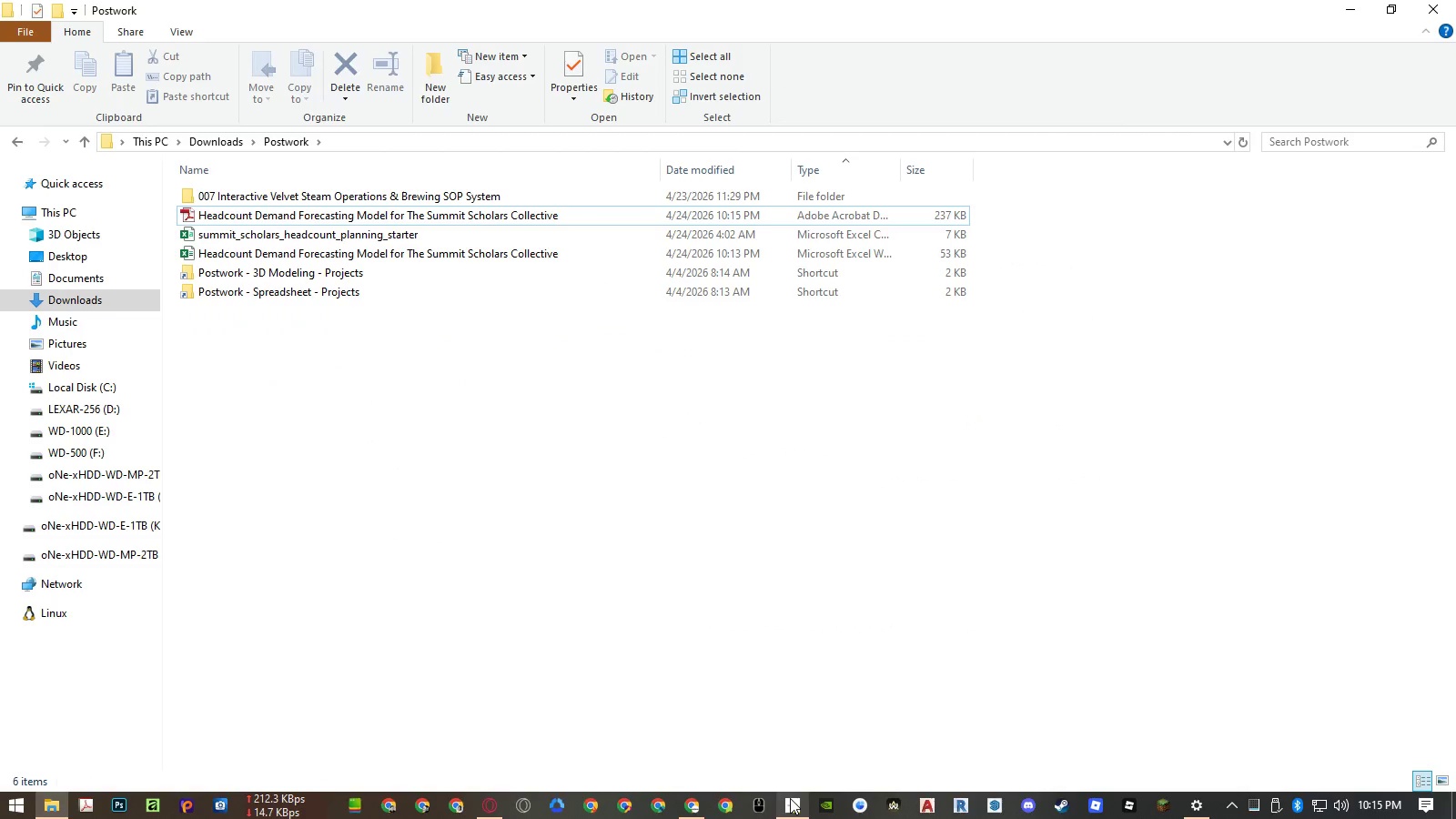 
wait(5.16)
 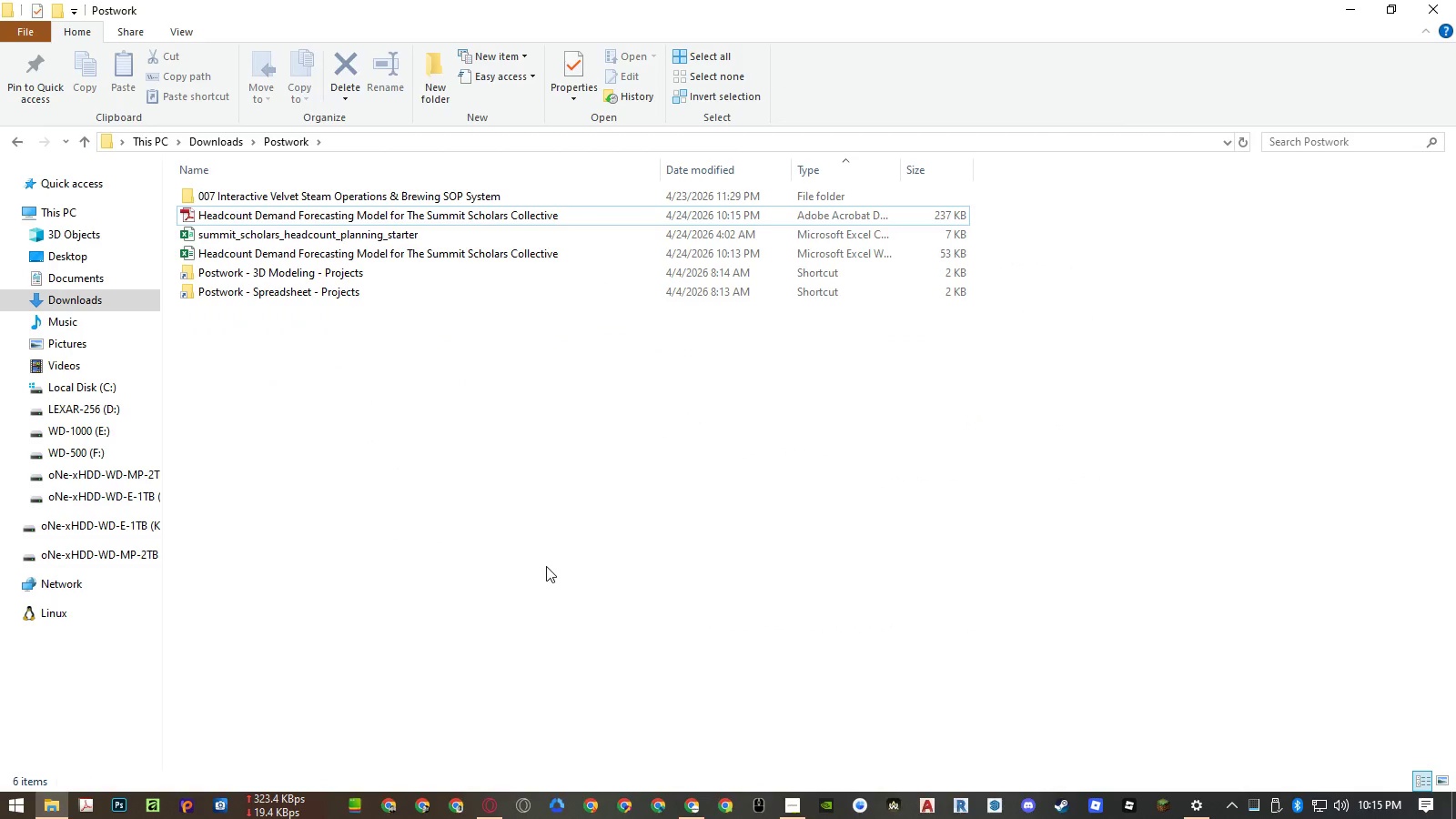 
left_click([691, 808])
 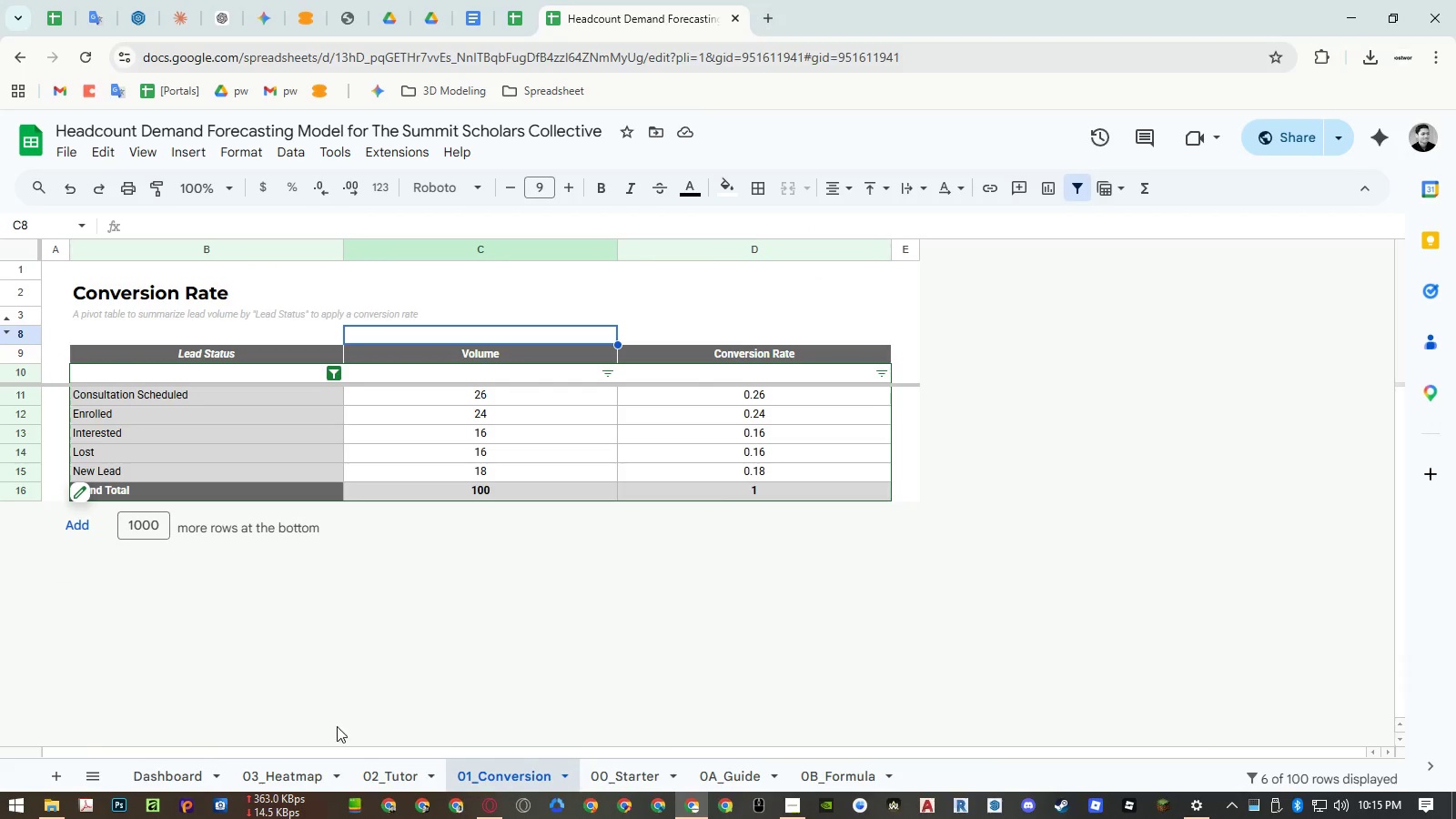 
left_click([177, 765])
 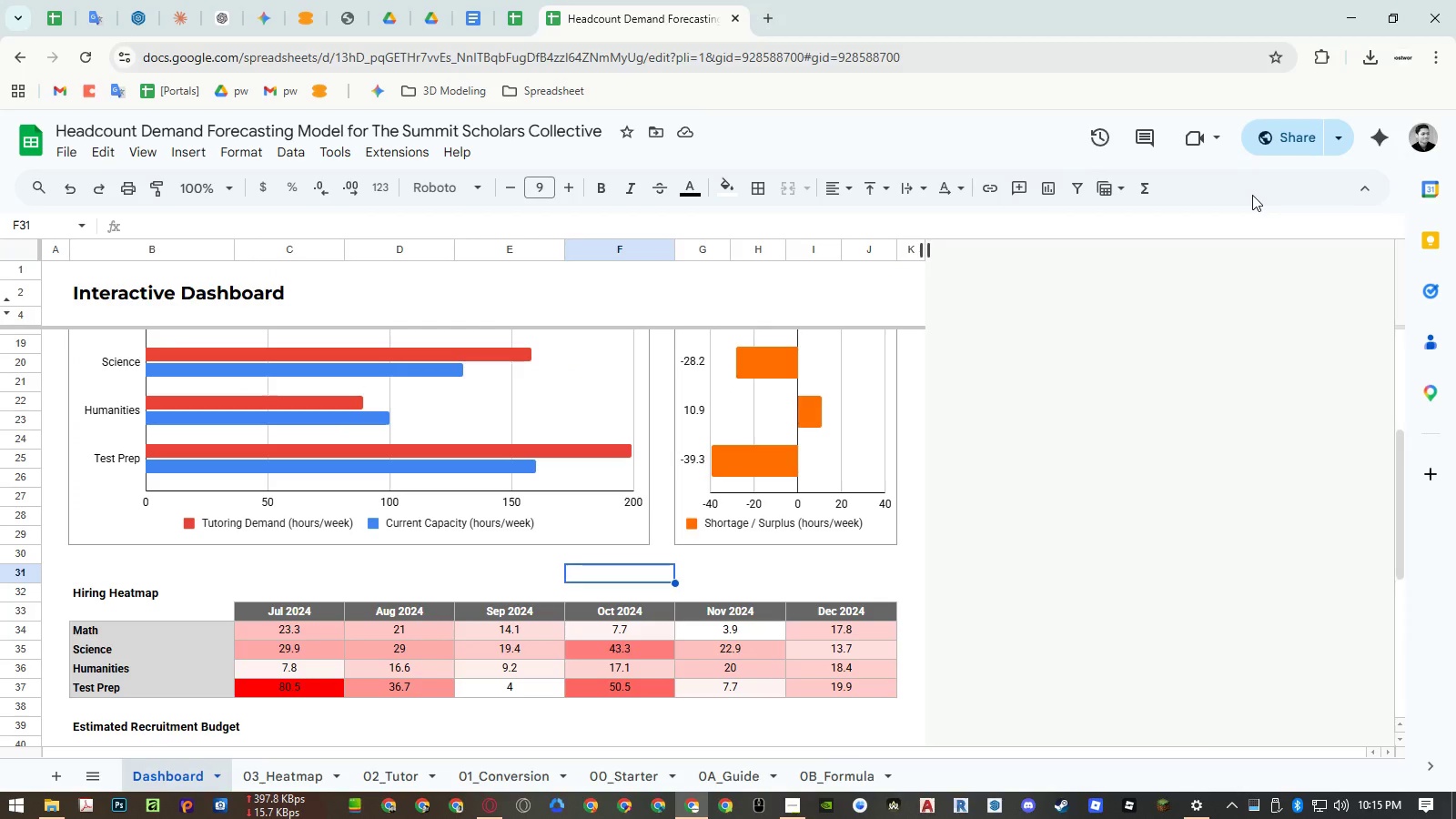 
mouse_move([1259, 163])
 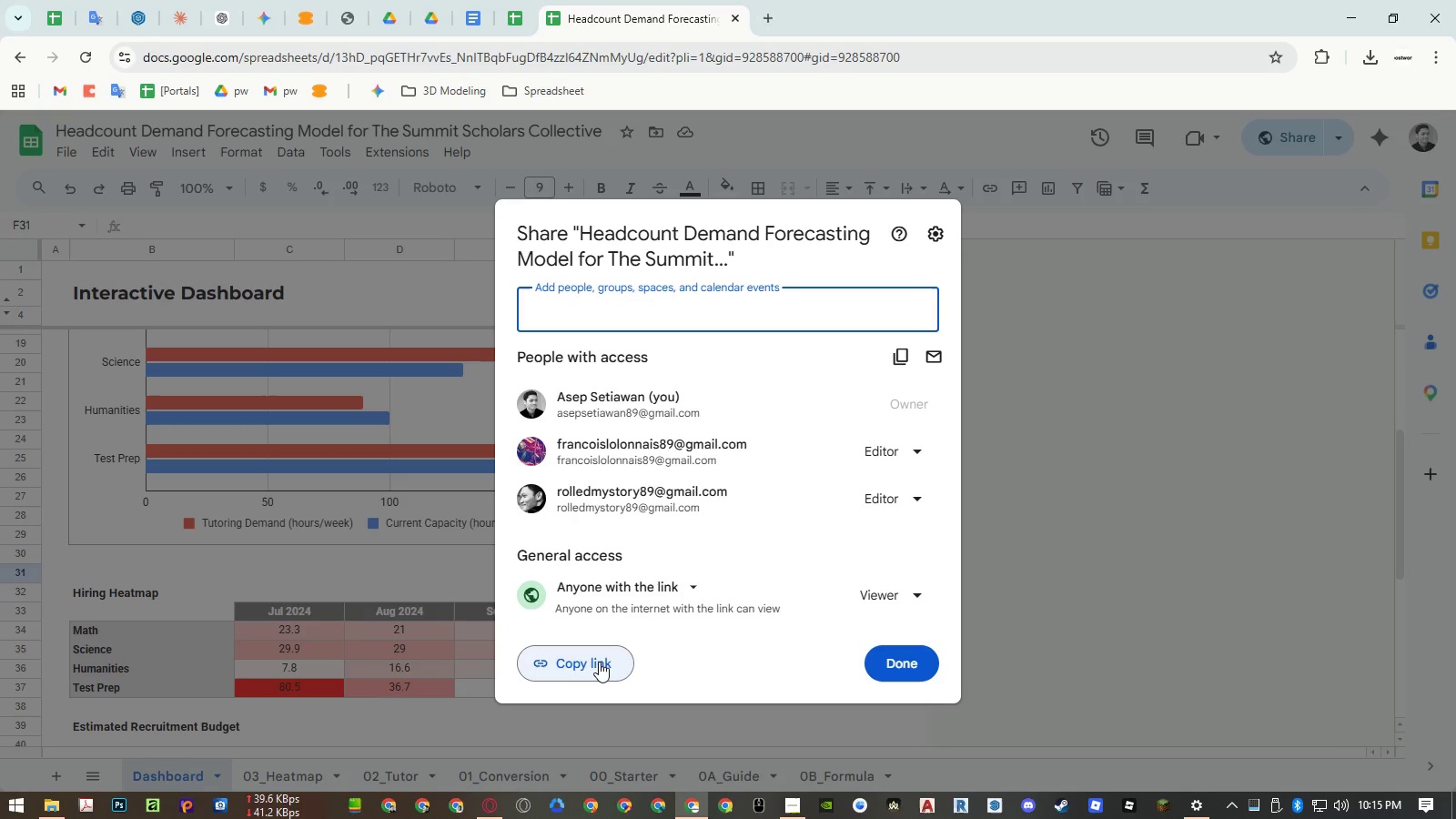 
left_click([598, 662])
 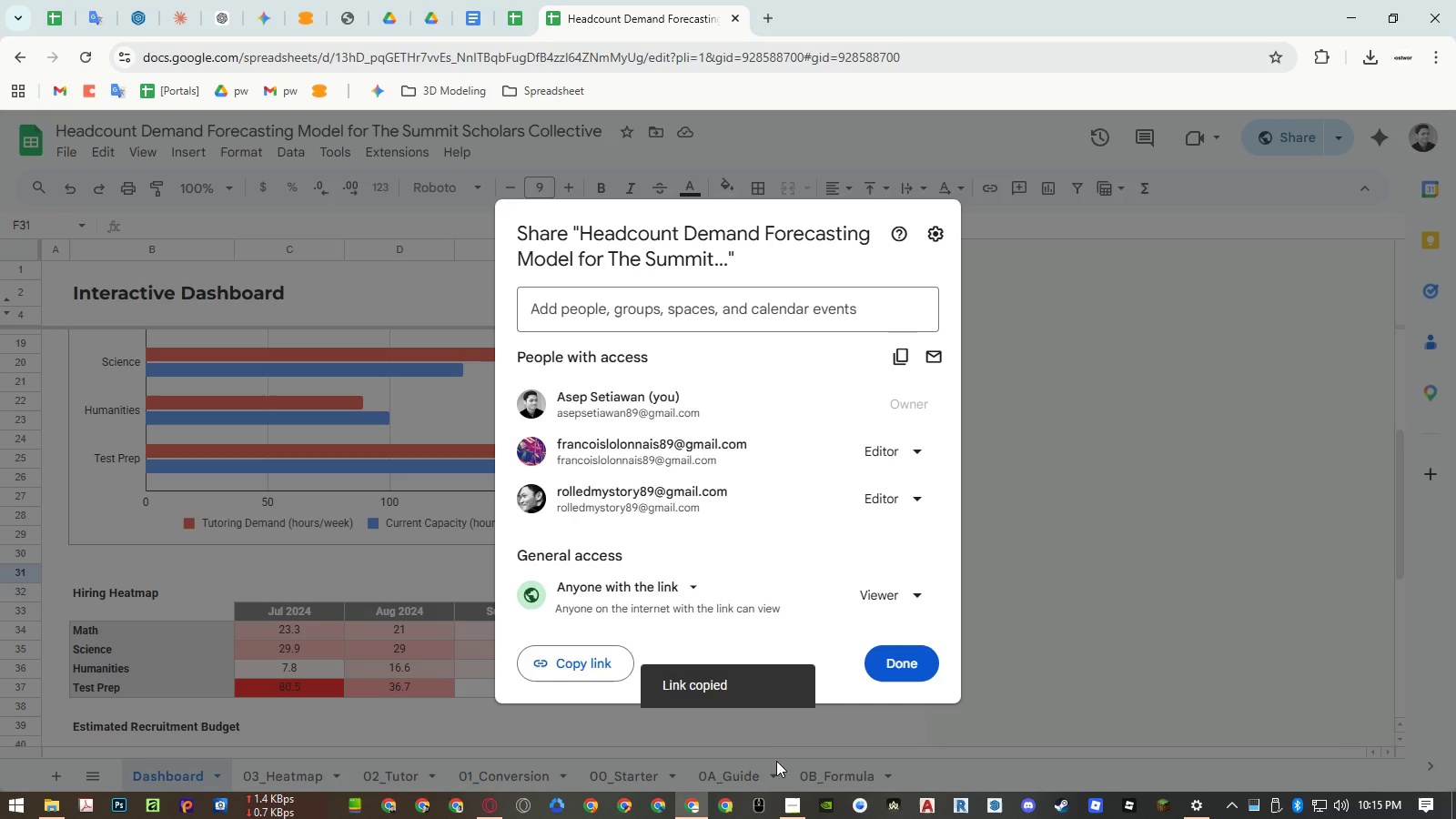 
mouse_move([783, 771])
 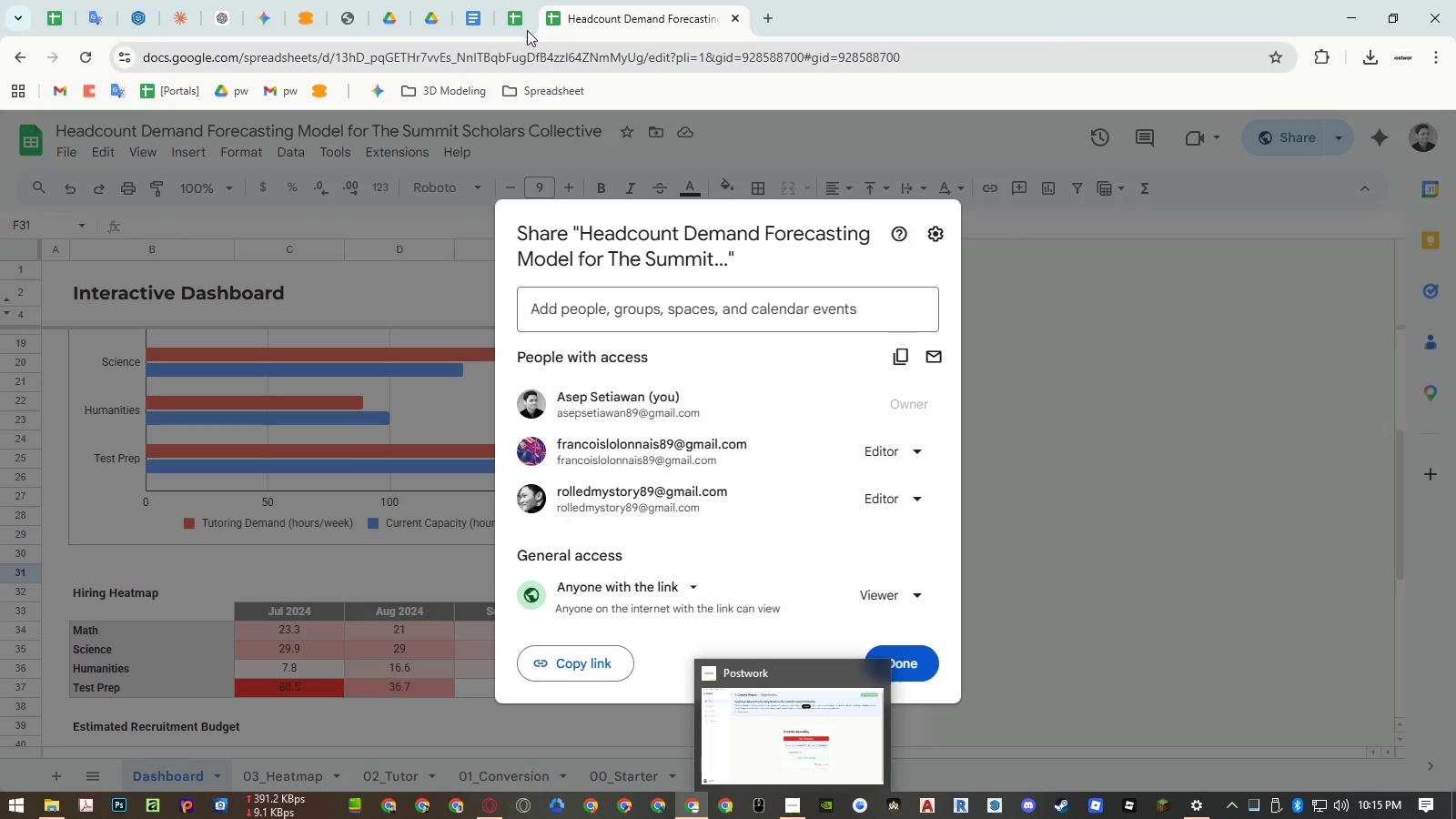 
left_click([519, 15])
 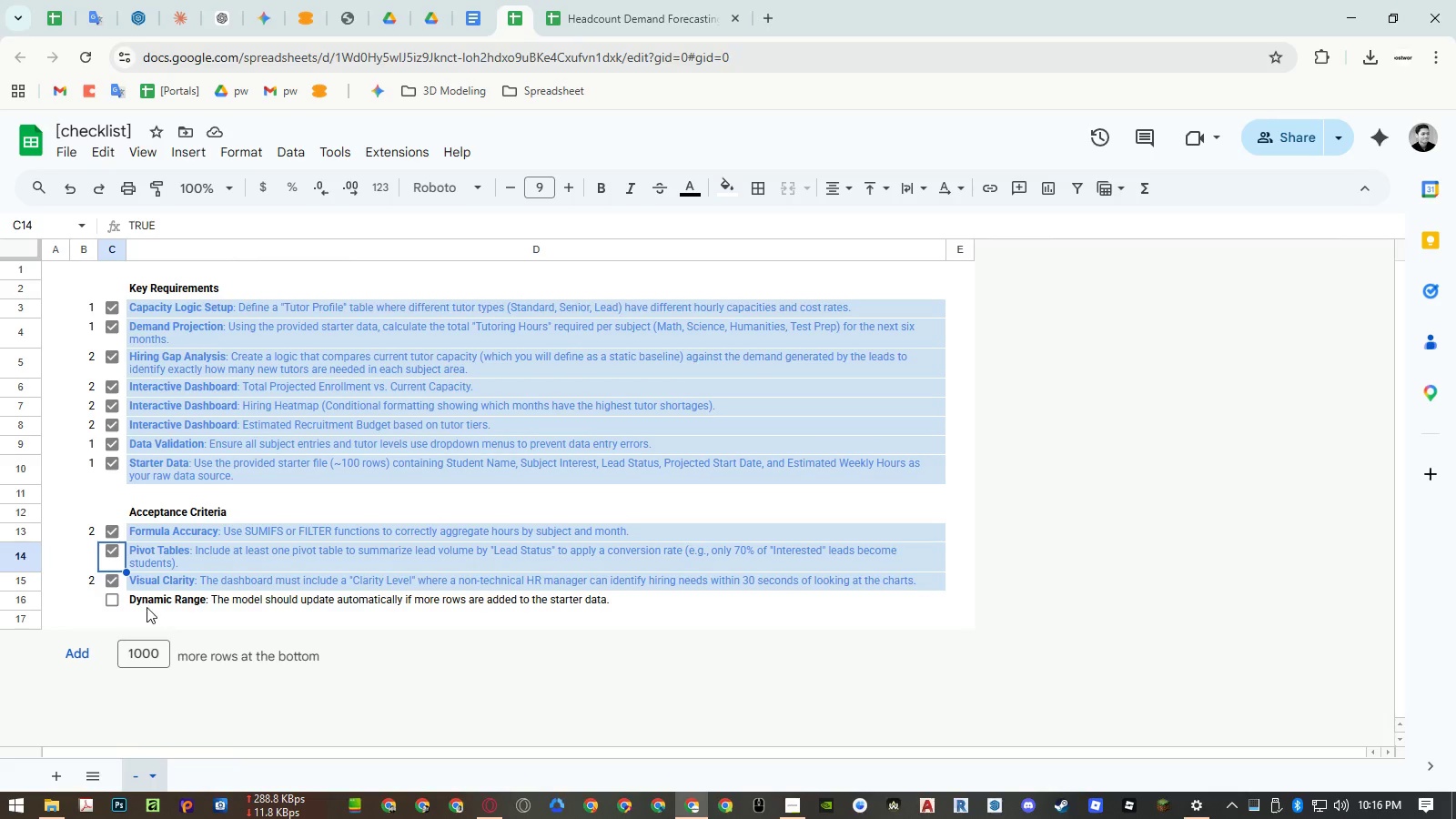 
left_click([115, 604])
 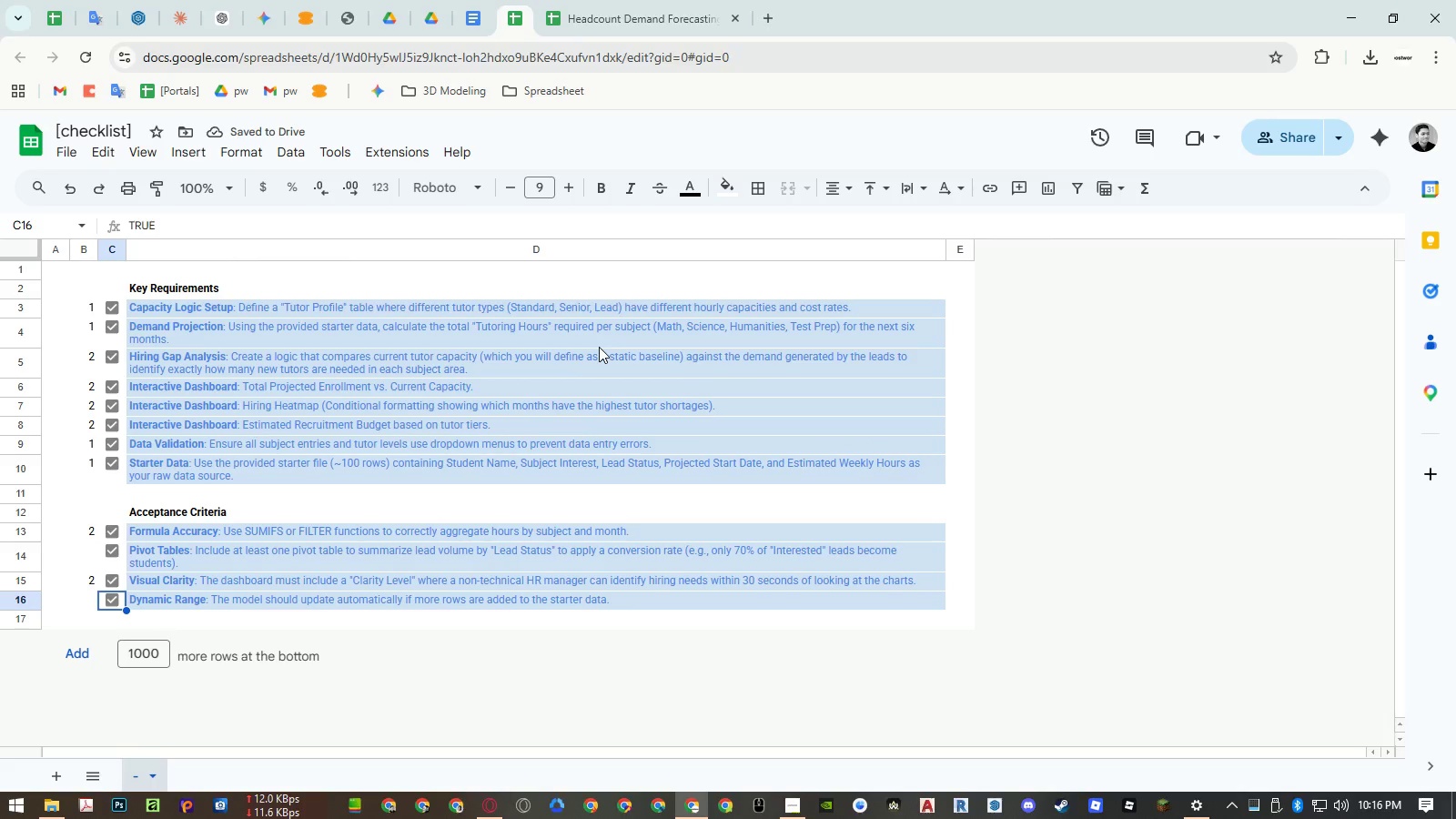 
left_click([98, 555])
 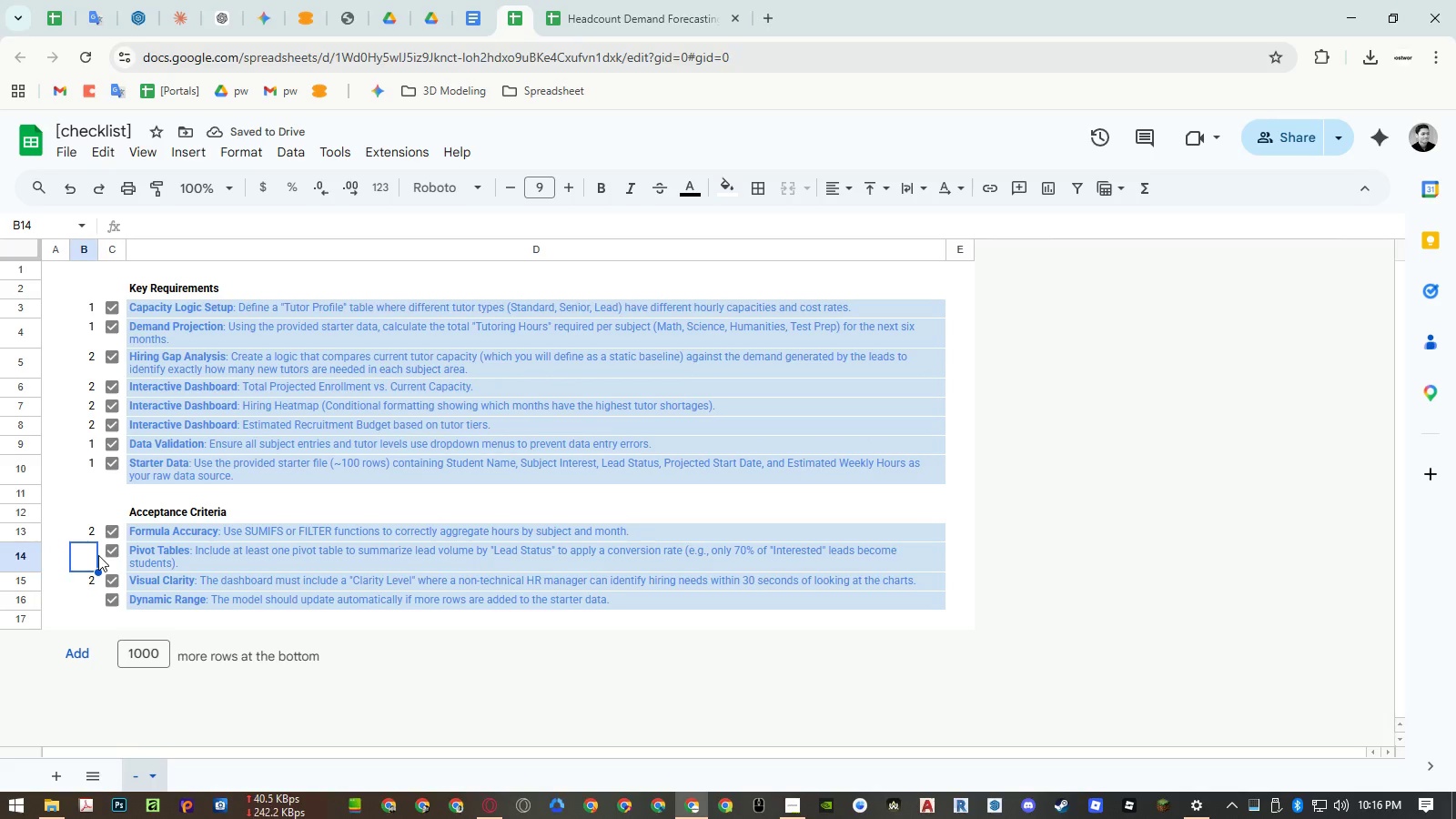 
key(Numpad3)
 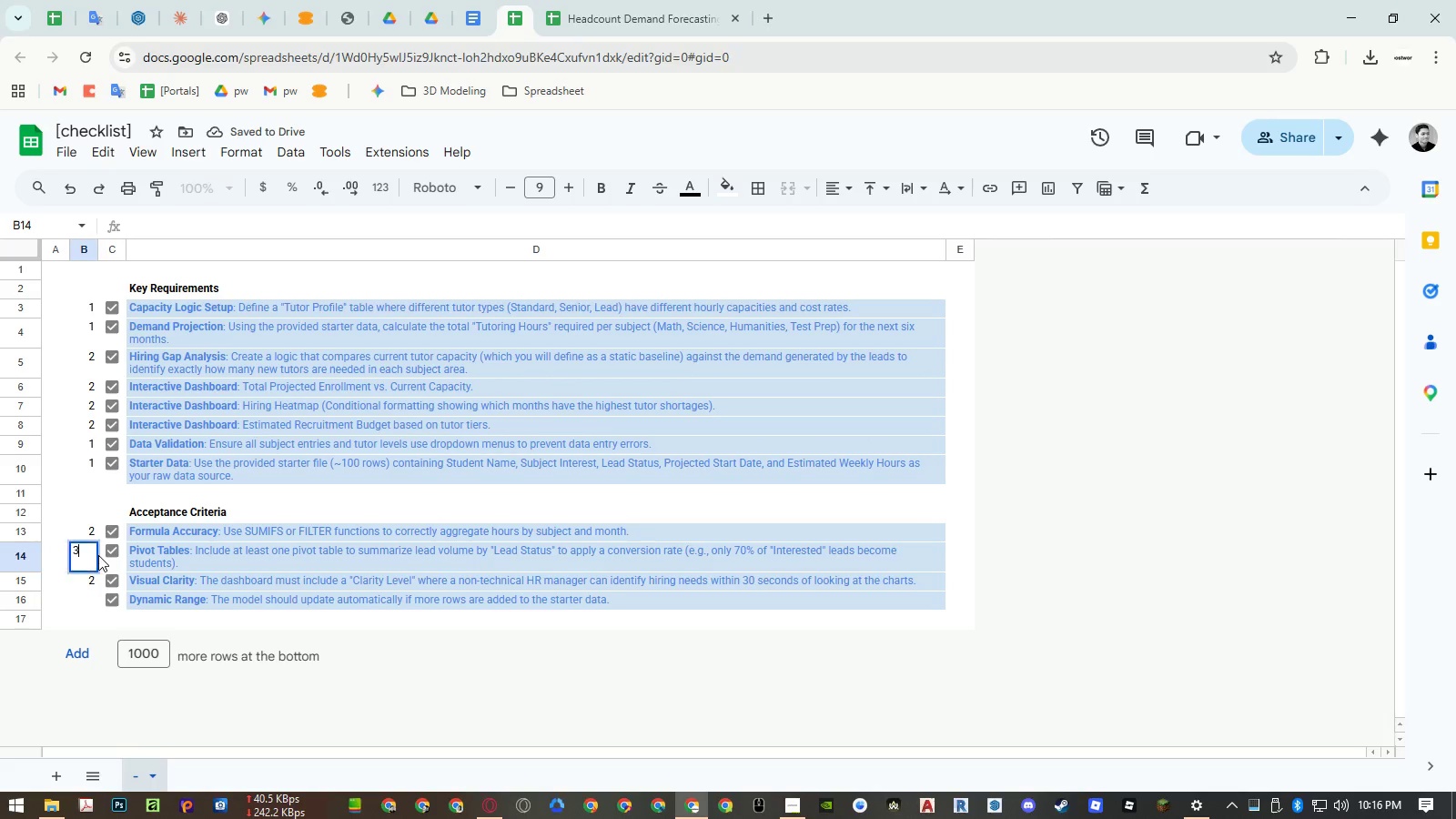 
key(NumpadEnter)
 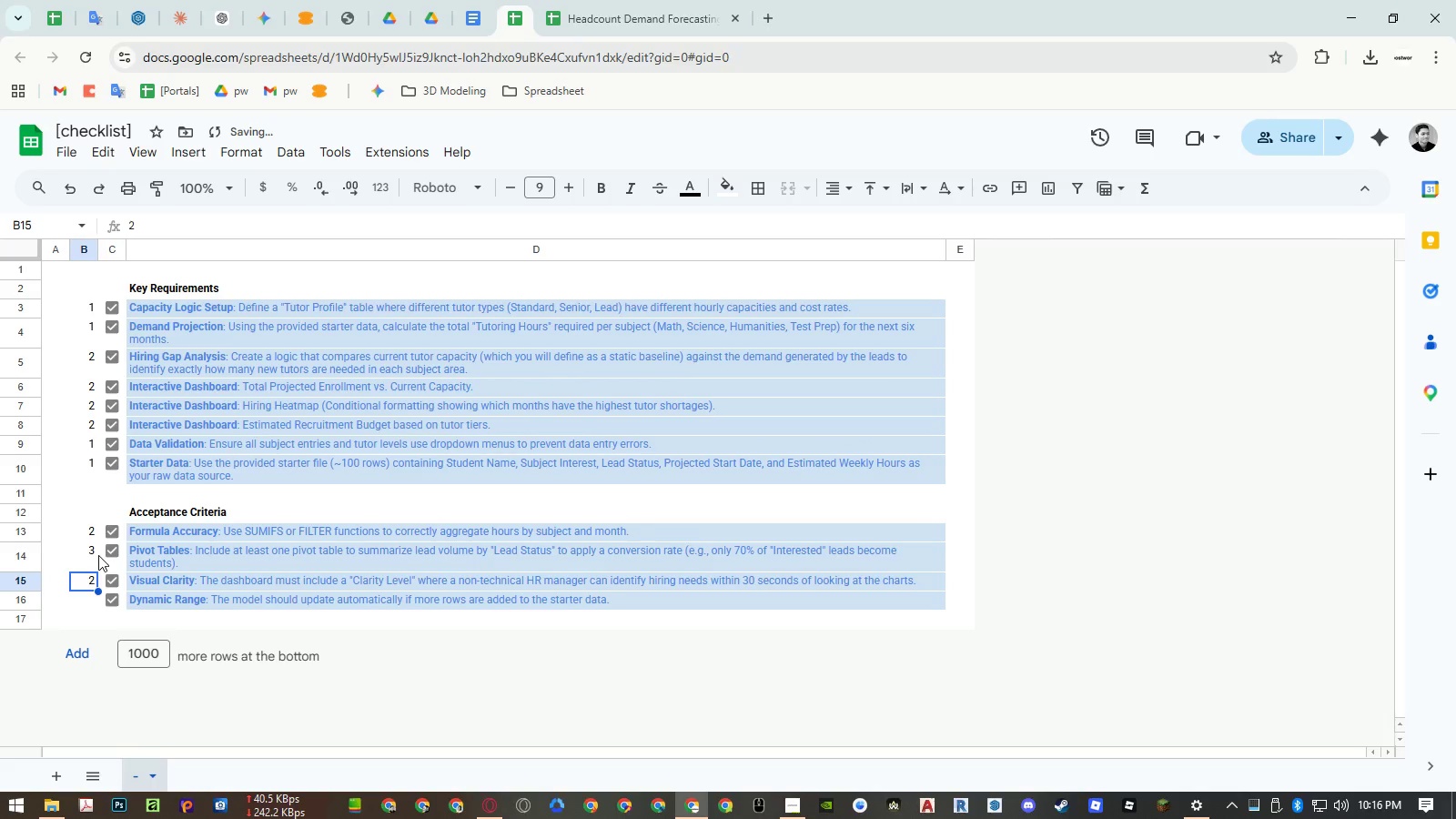 
key(NumpadEnter)
 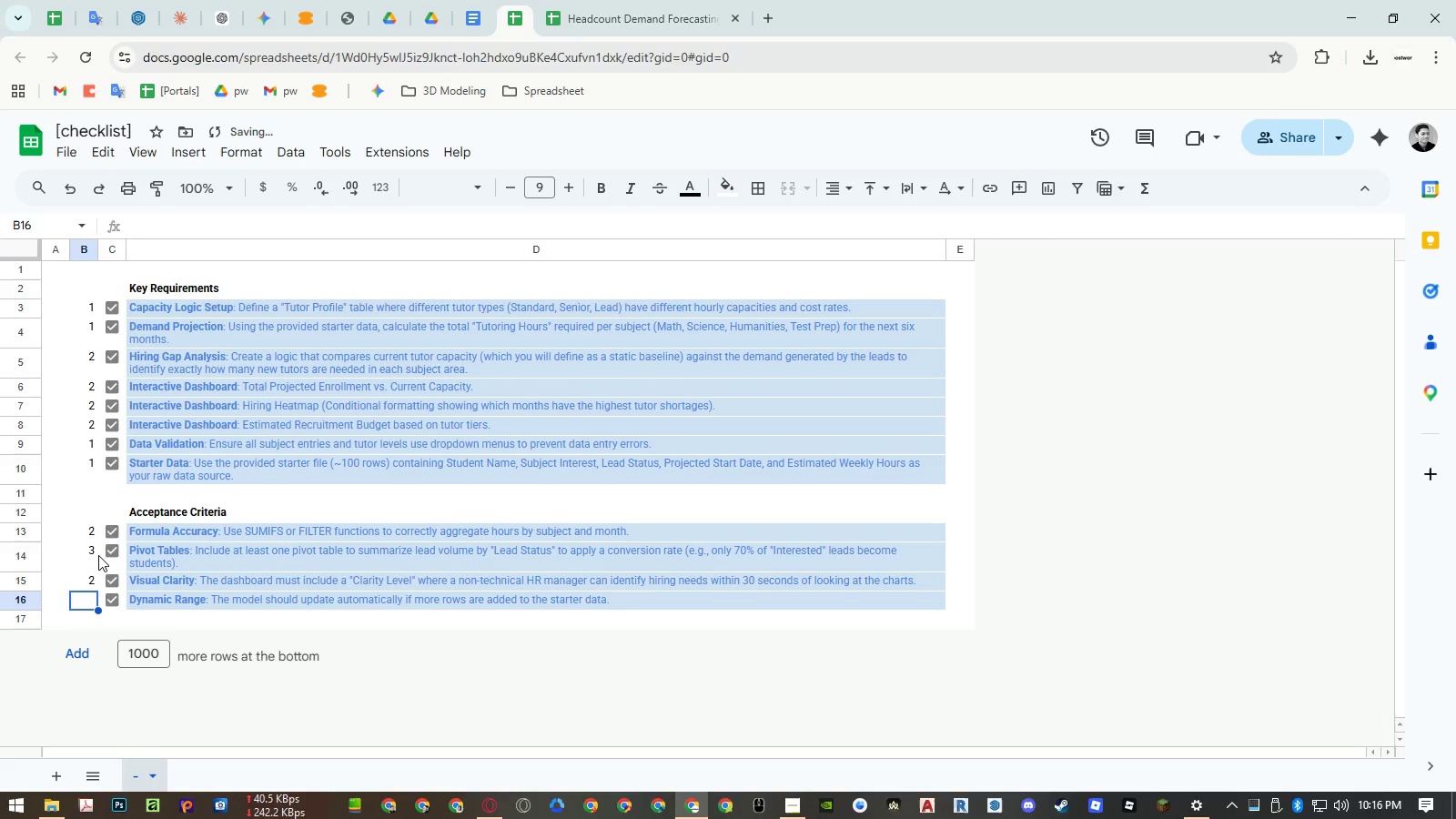 
key(NumpadEnter)
 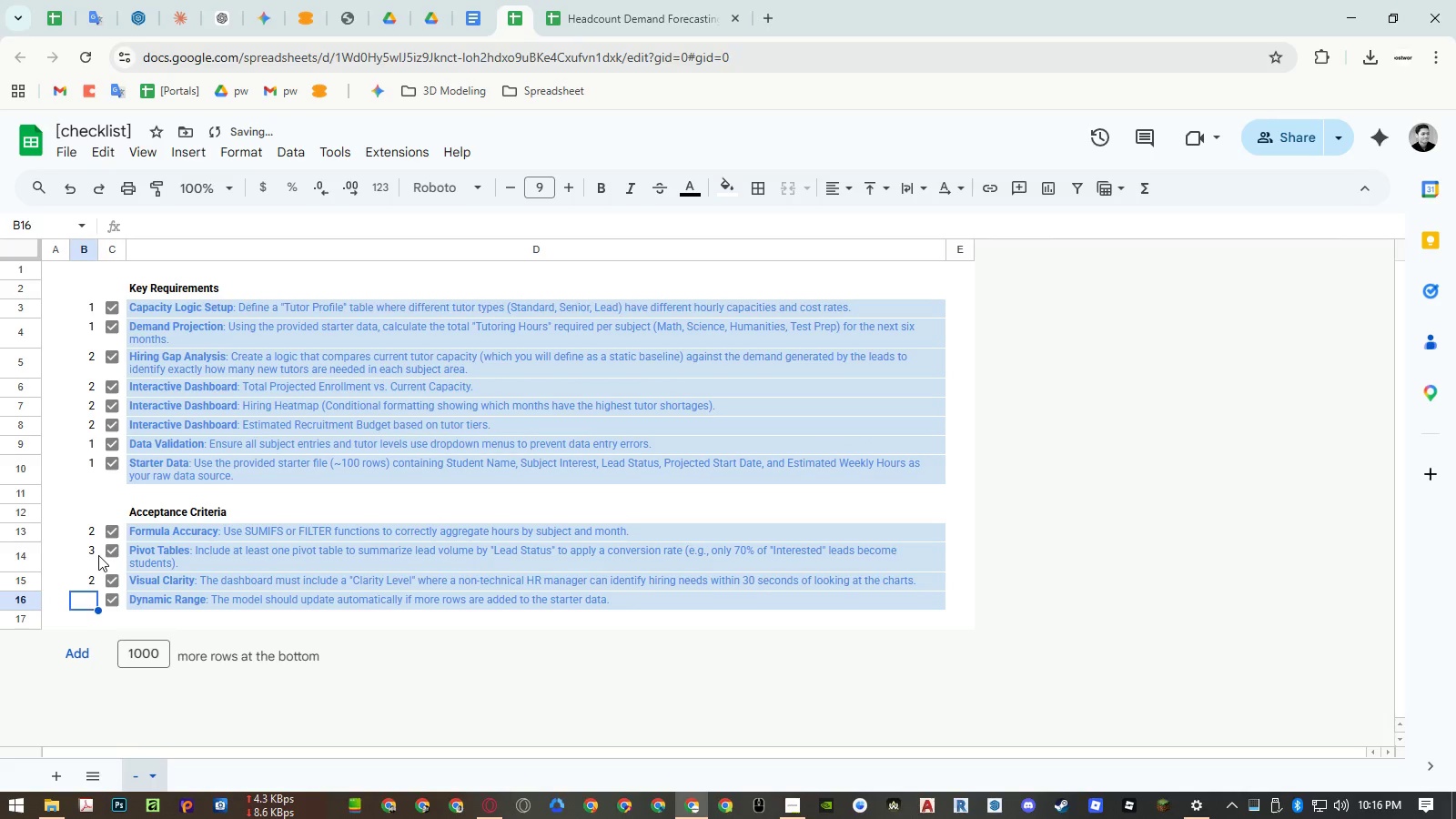 
key(Numpad3)
 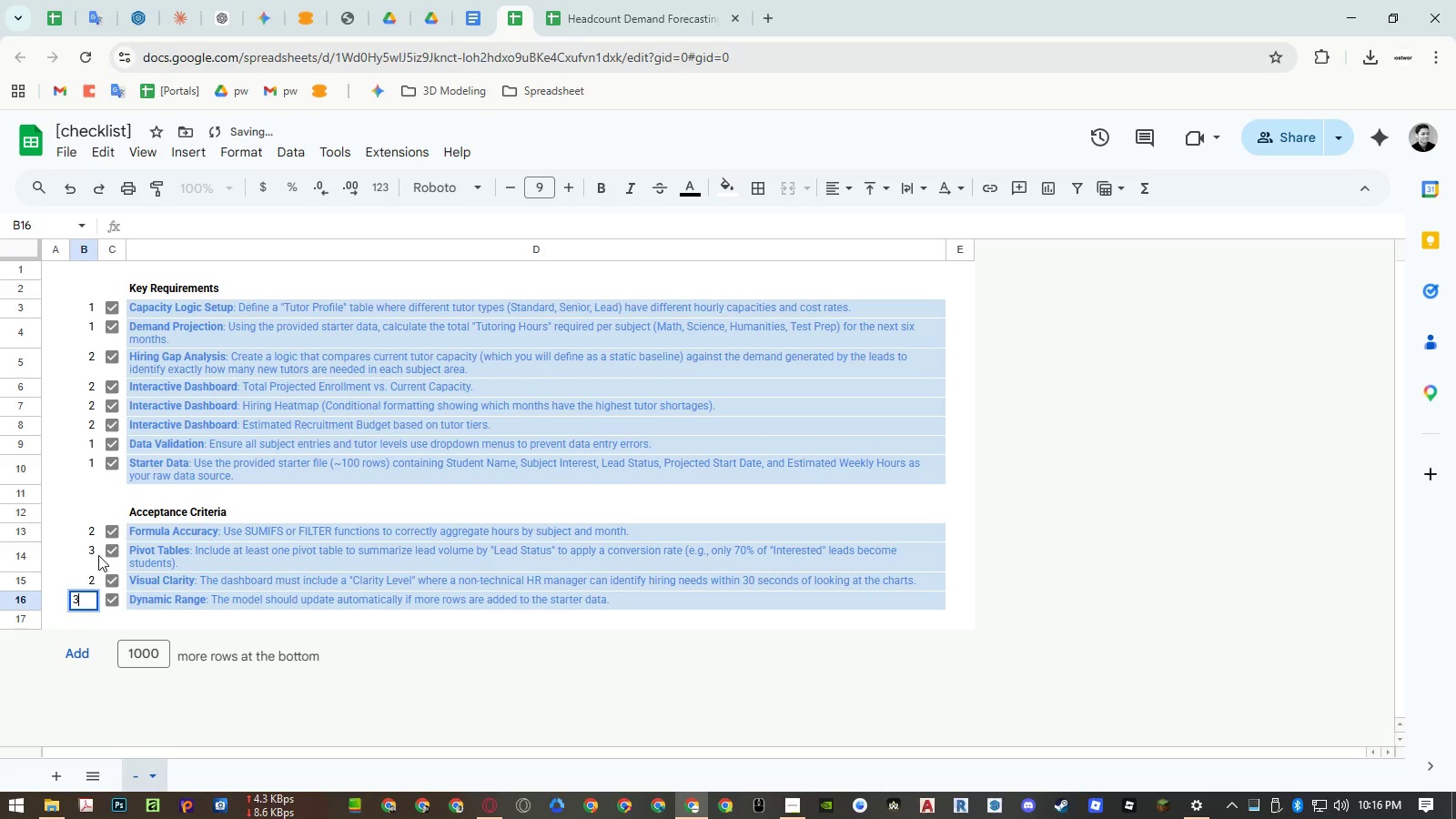 